 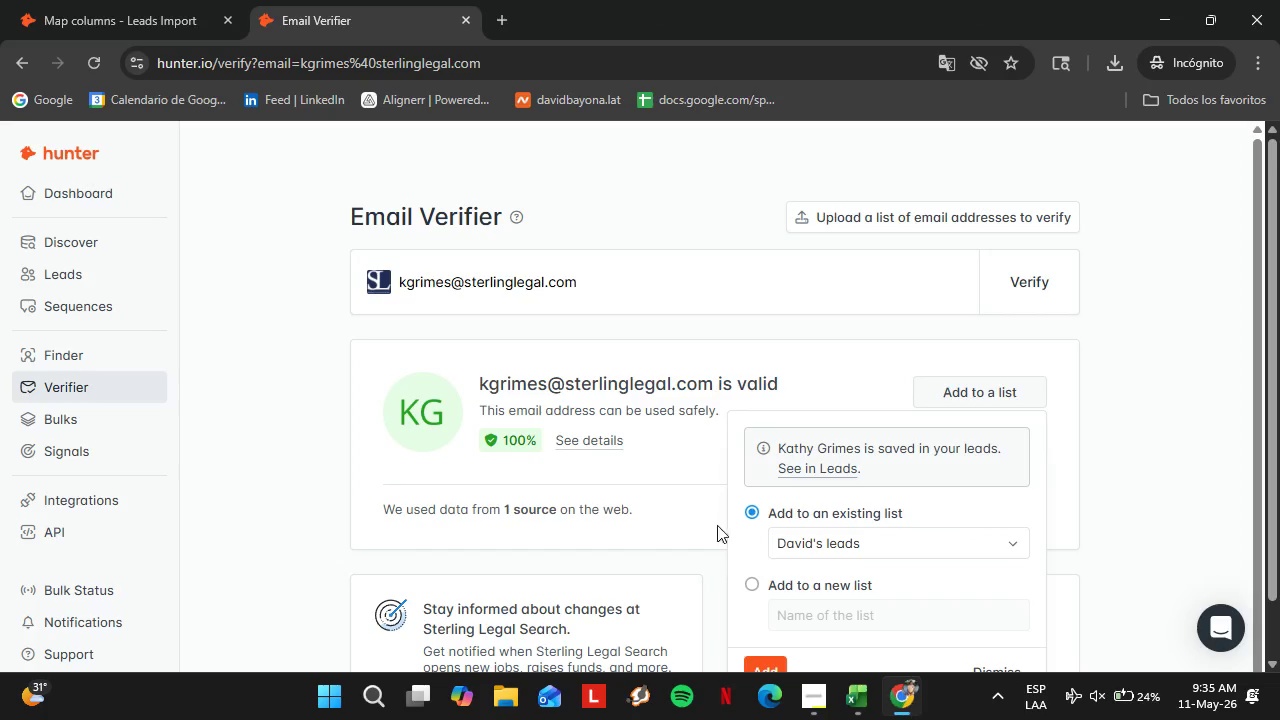 
left_click([134, 2])
 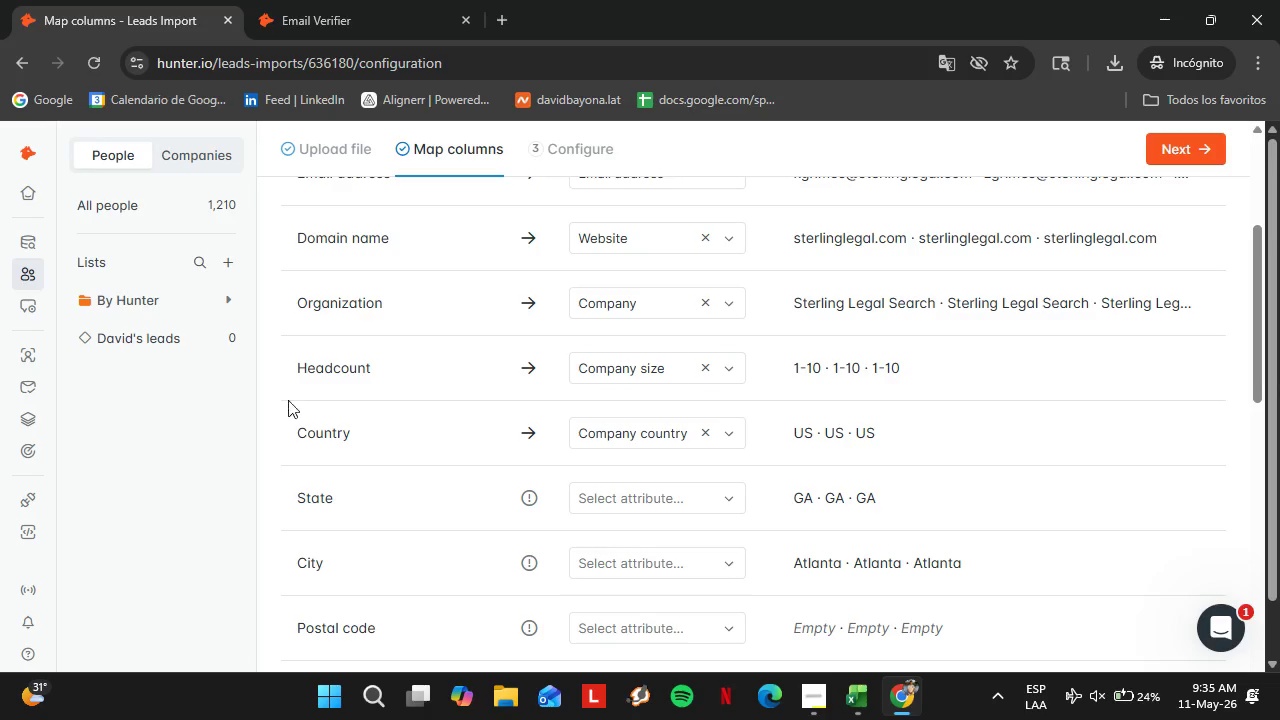 
scroll: coordinate [495, 429], scroll_direction: up, amount: 4.0
 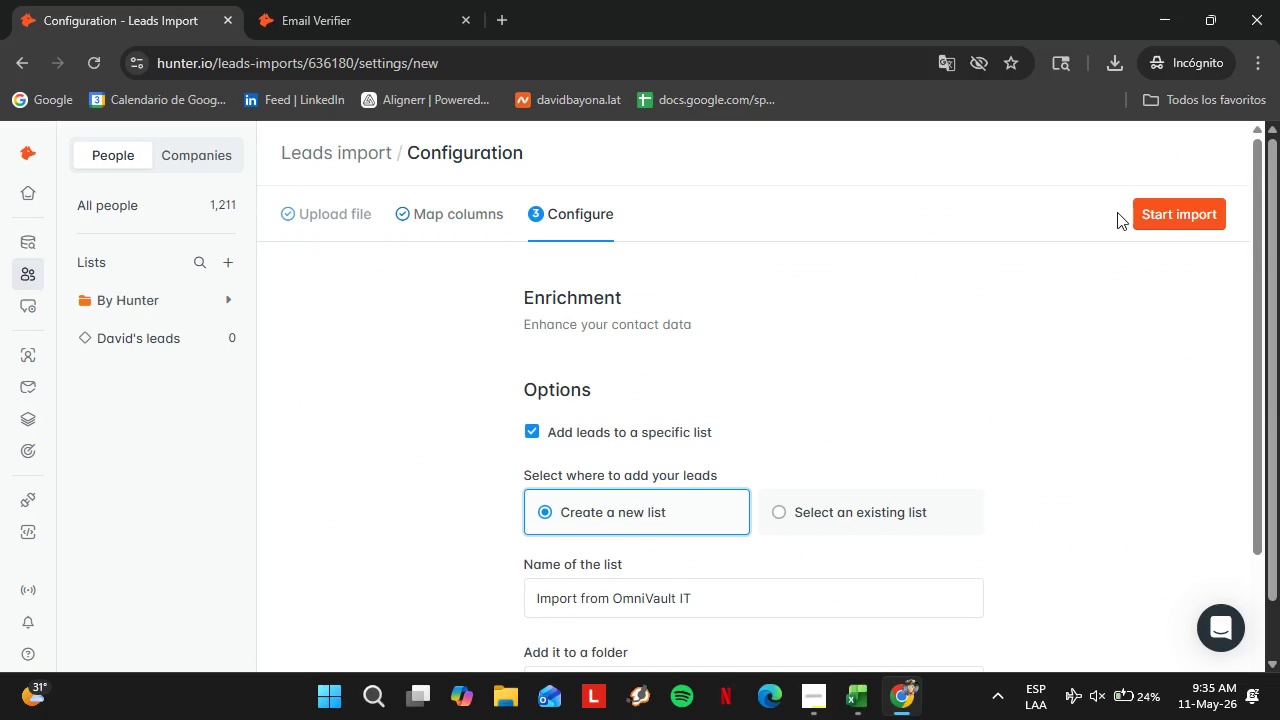 
scroll: coordinate [641, 516], scroll_direction: down, amount: 1.0
 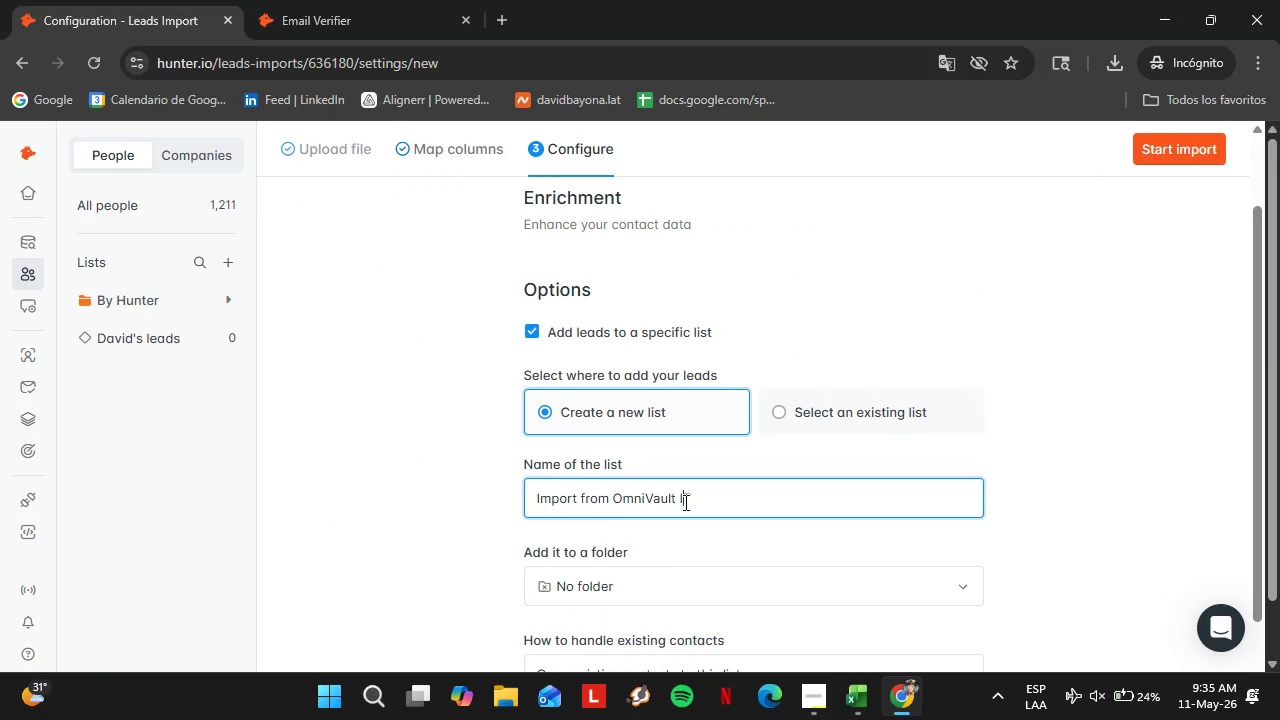 
double_click([684, 502])
 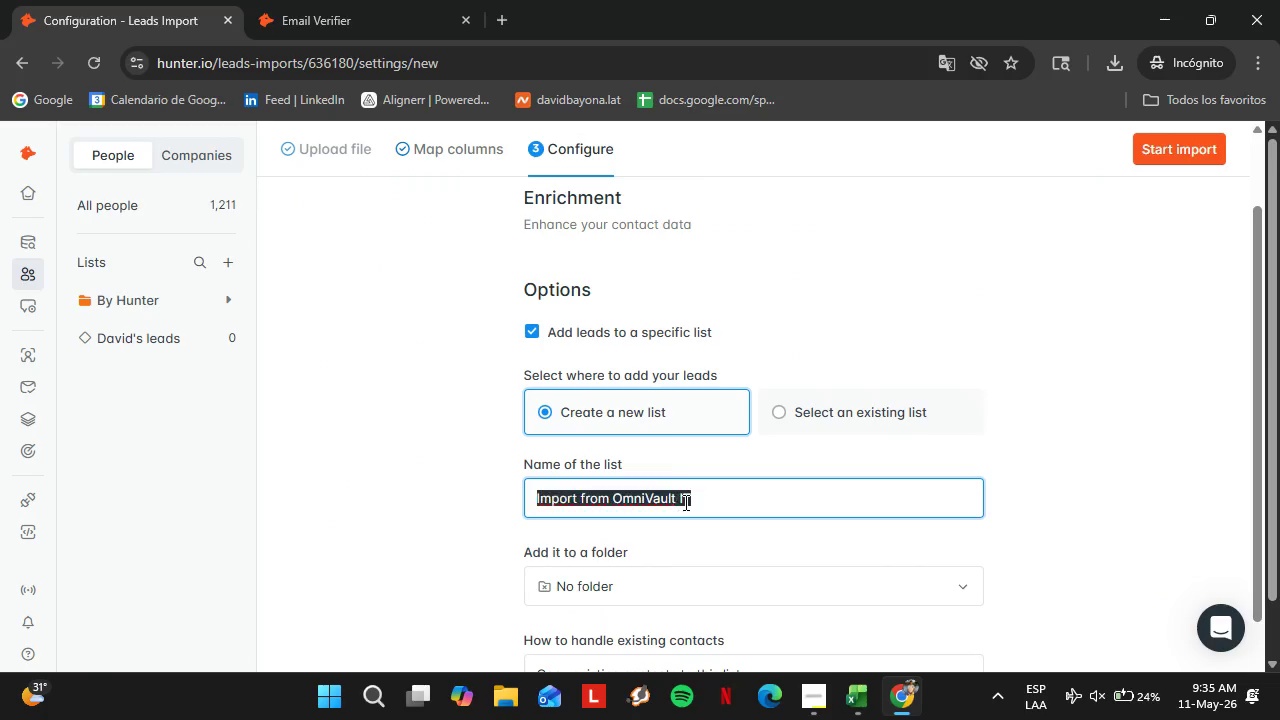 
triple_click([684, 502])
 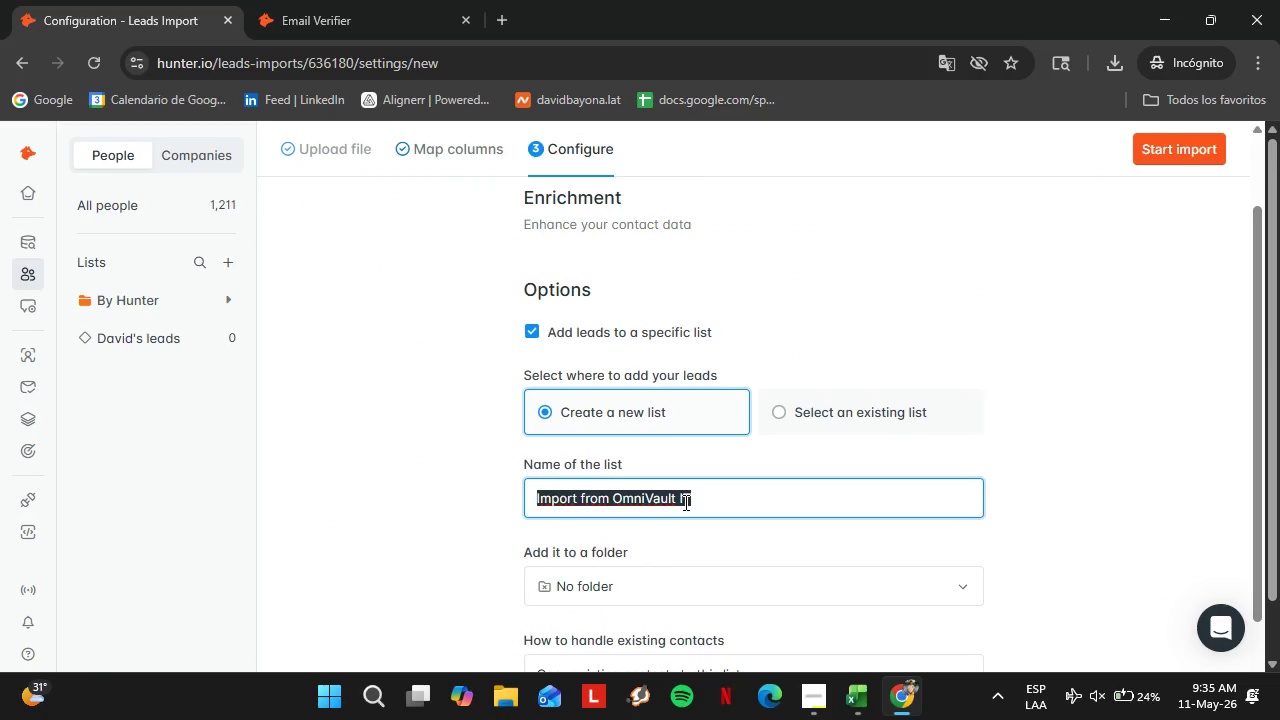 
triple_click([684, 502])
 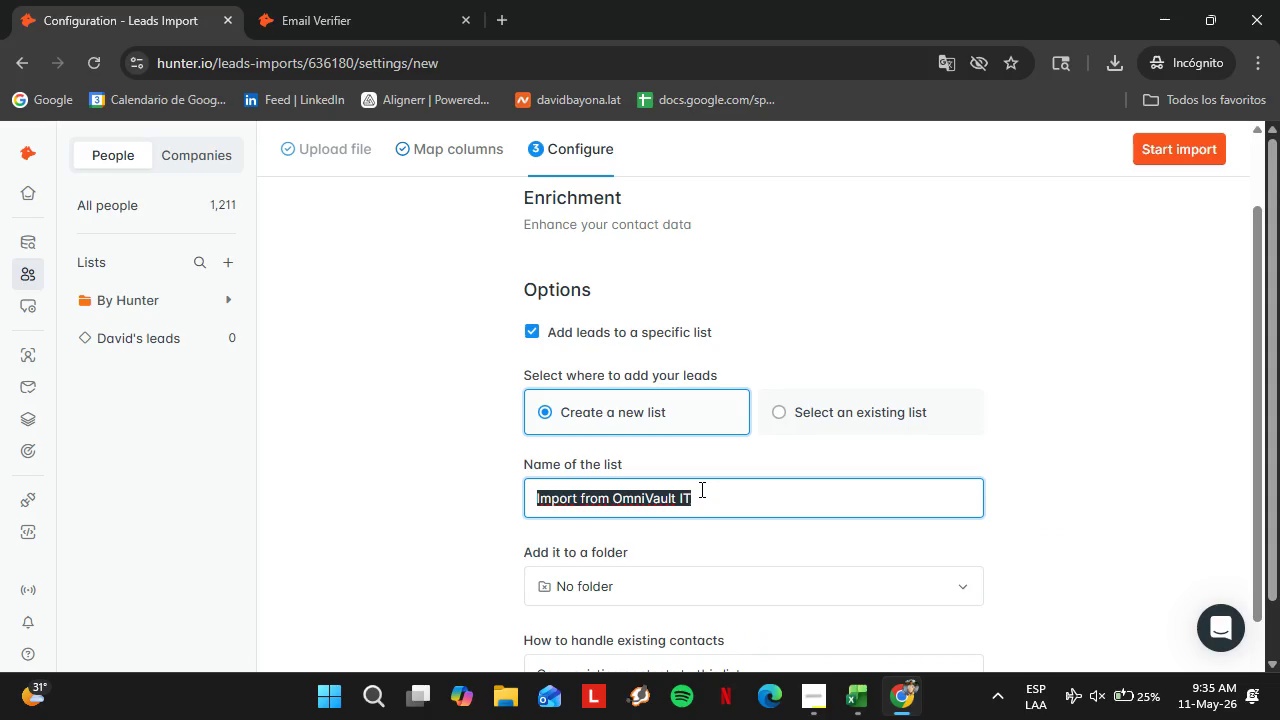 
wait(33.22)
 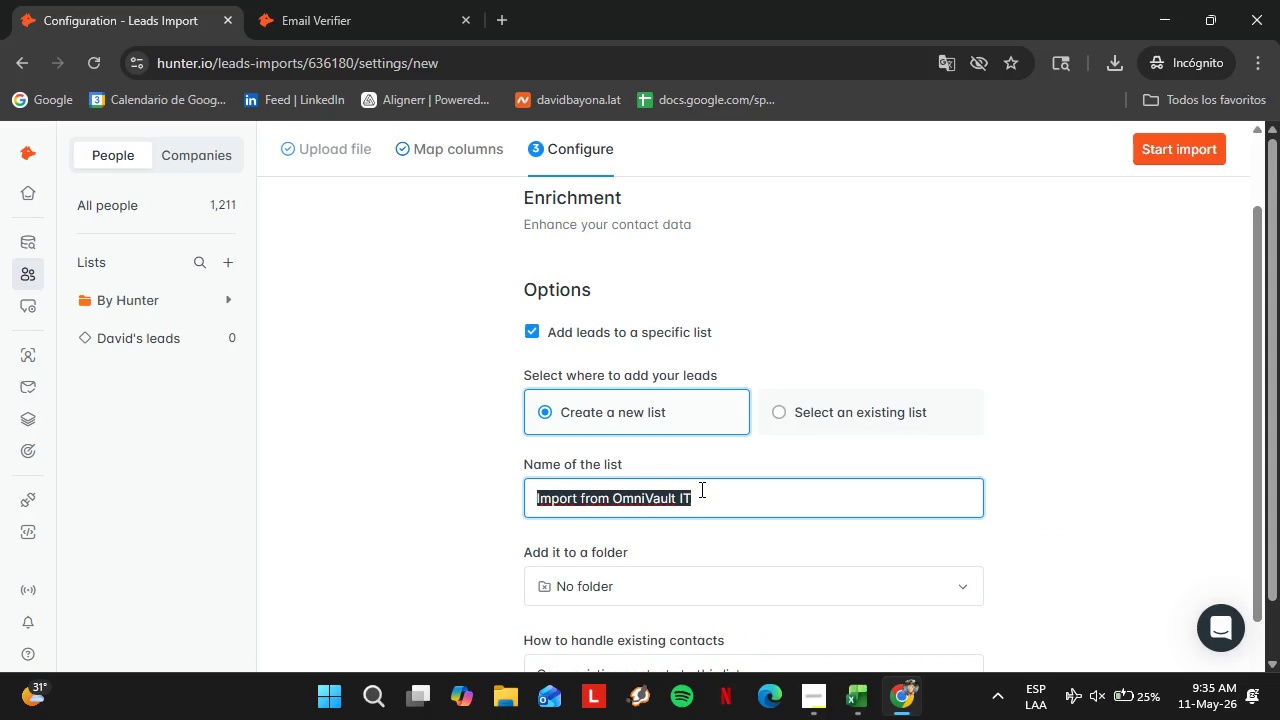 
left_click([614, 501])
 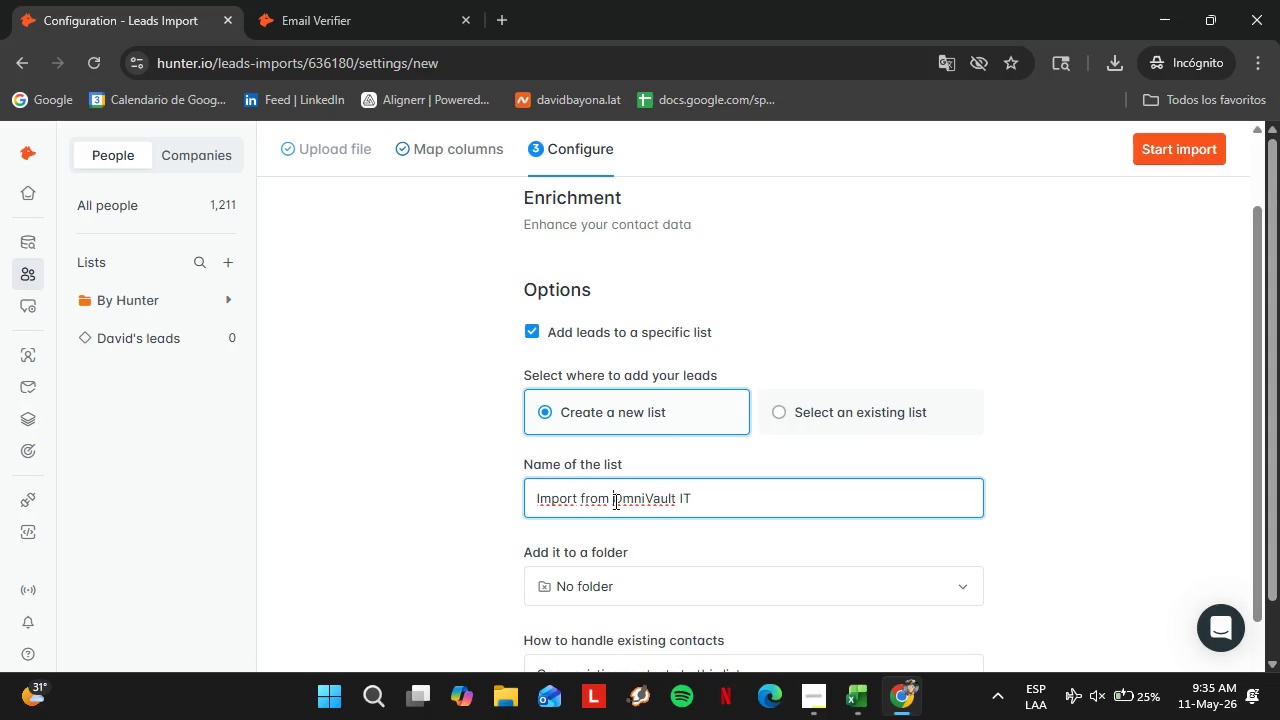 
left_click_drag(start_coordinate=[614, 501], to_coordinate=[582, 497])
 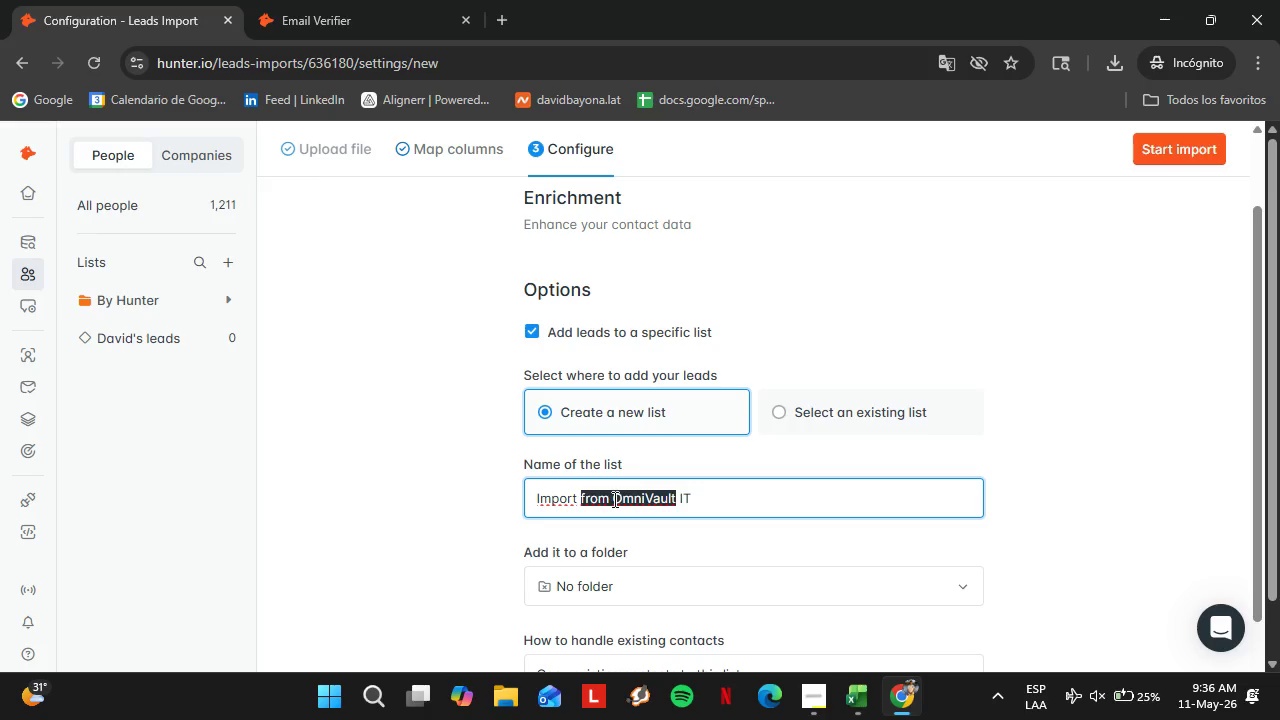 
double_click([613, 499])
 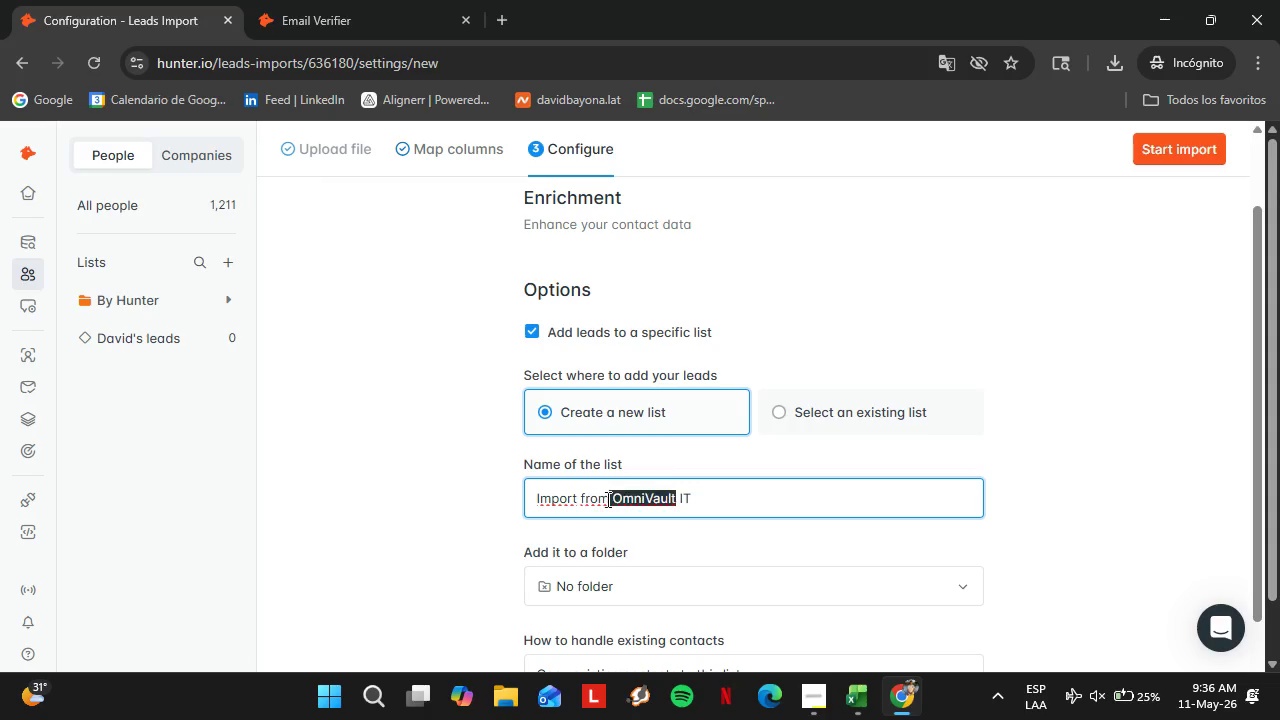 
left_click_drag(start_coordinate=[613, 499], to_coordinate=[602, 498])
 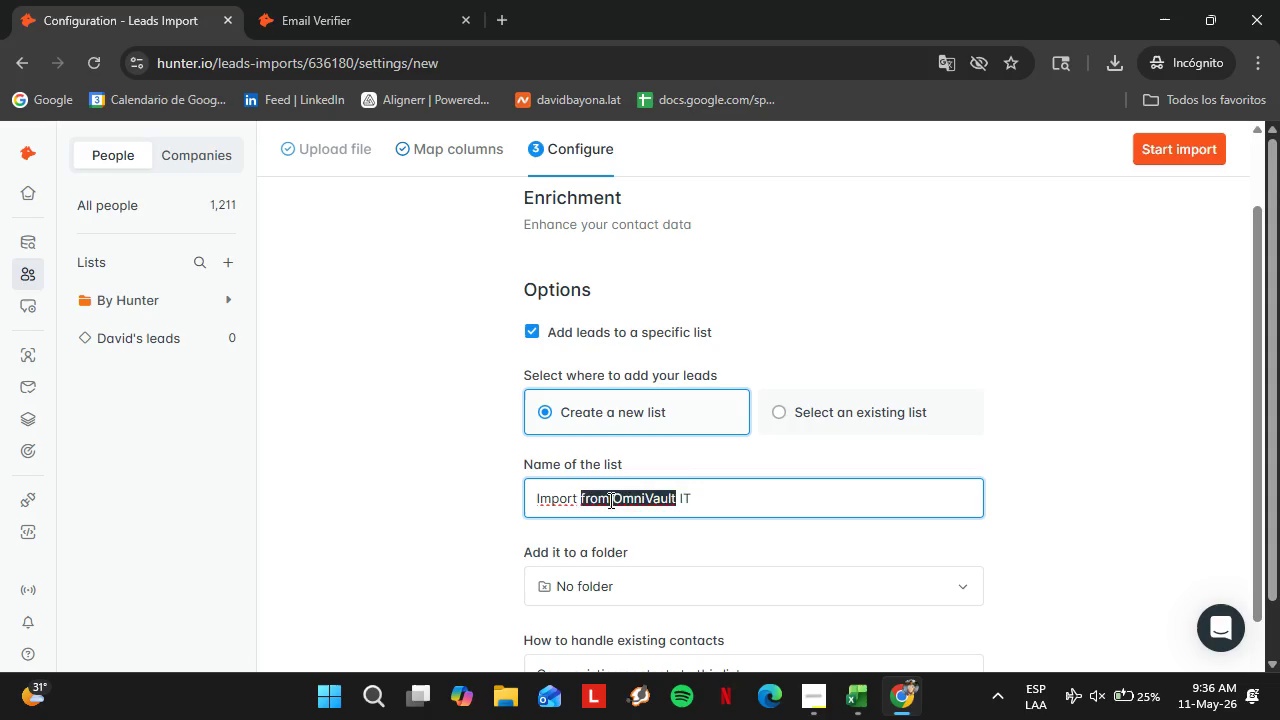 
triple_click([609, 500])
 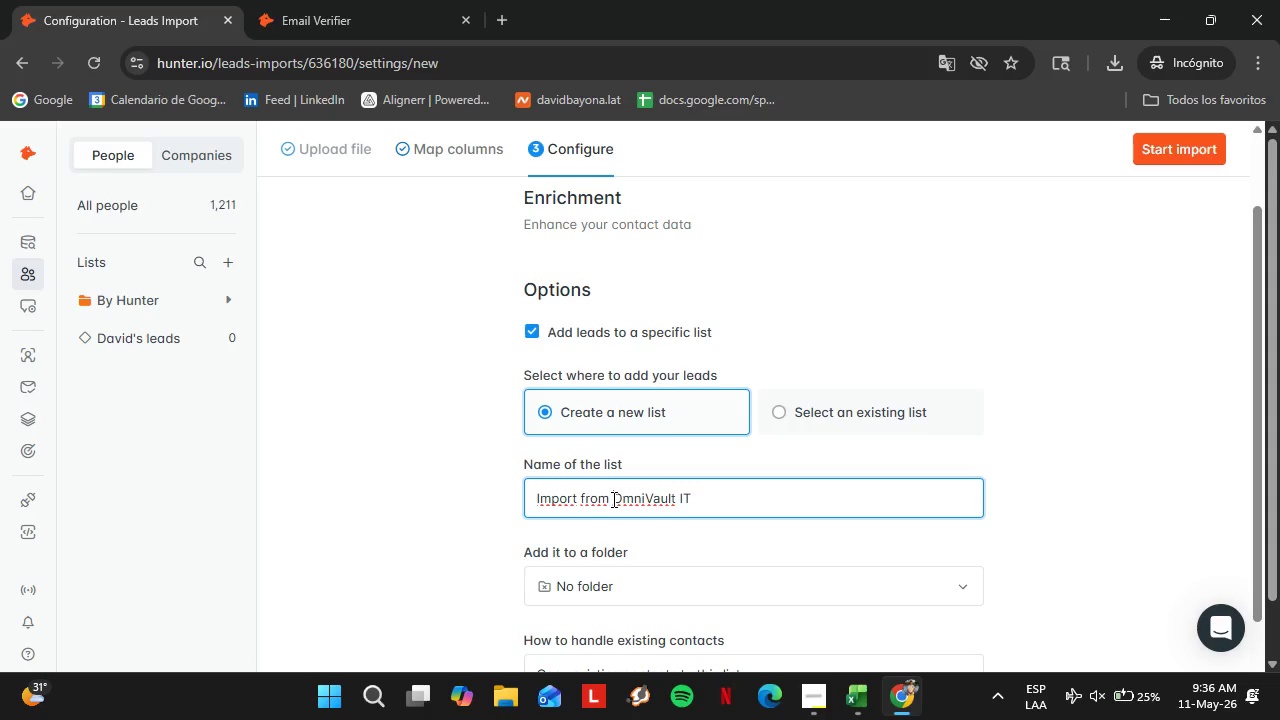 
triple_click([612, 499])
 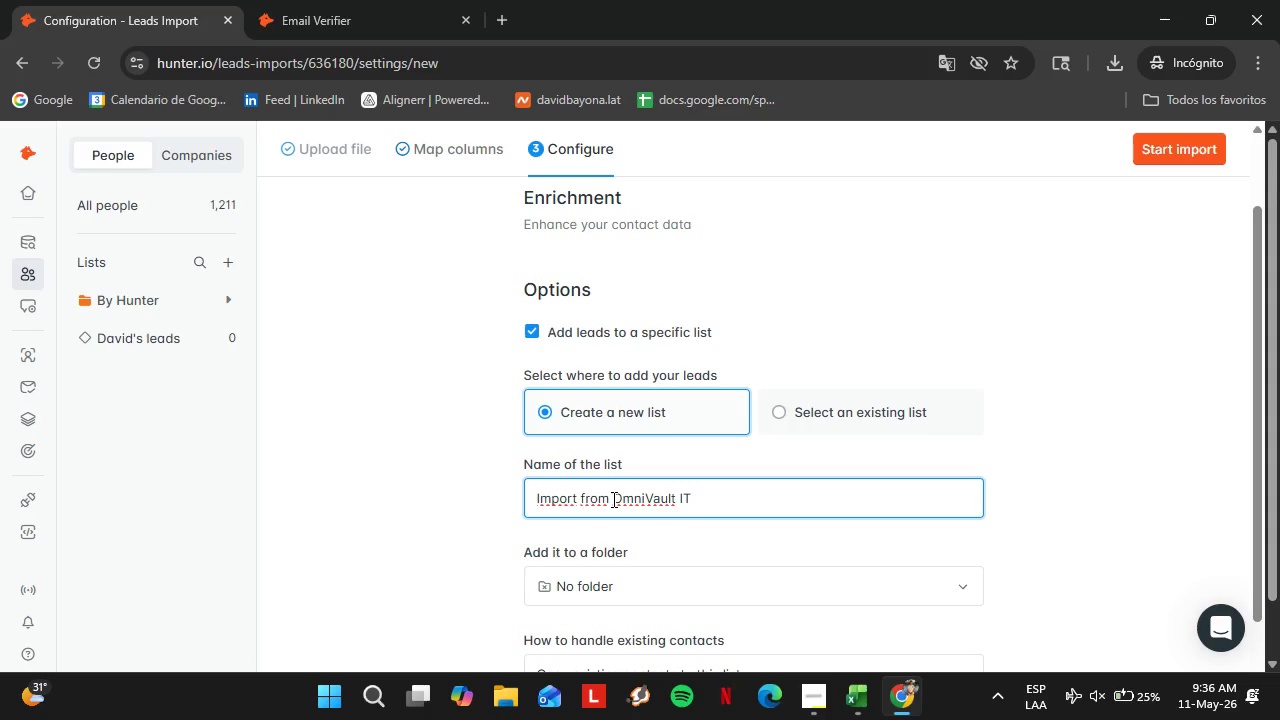 
hold_key(key=Backspace, duration=1.16)
 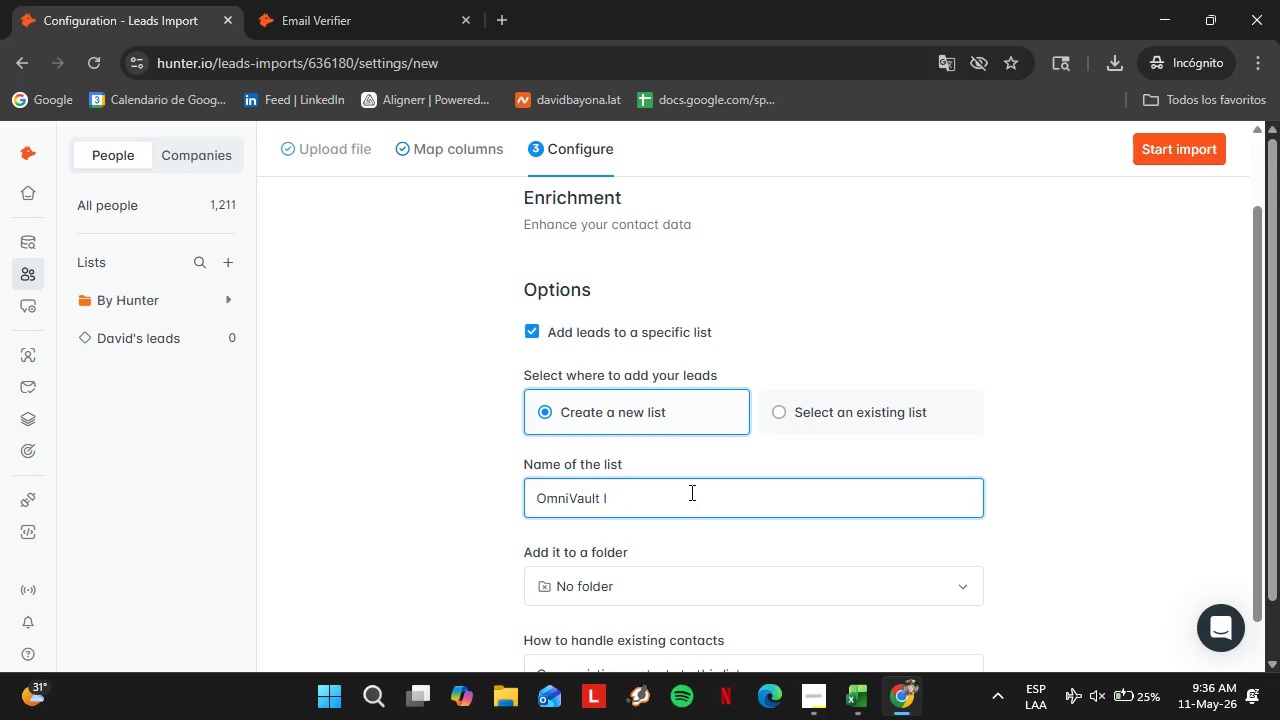 
left_click([693, 504])
 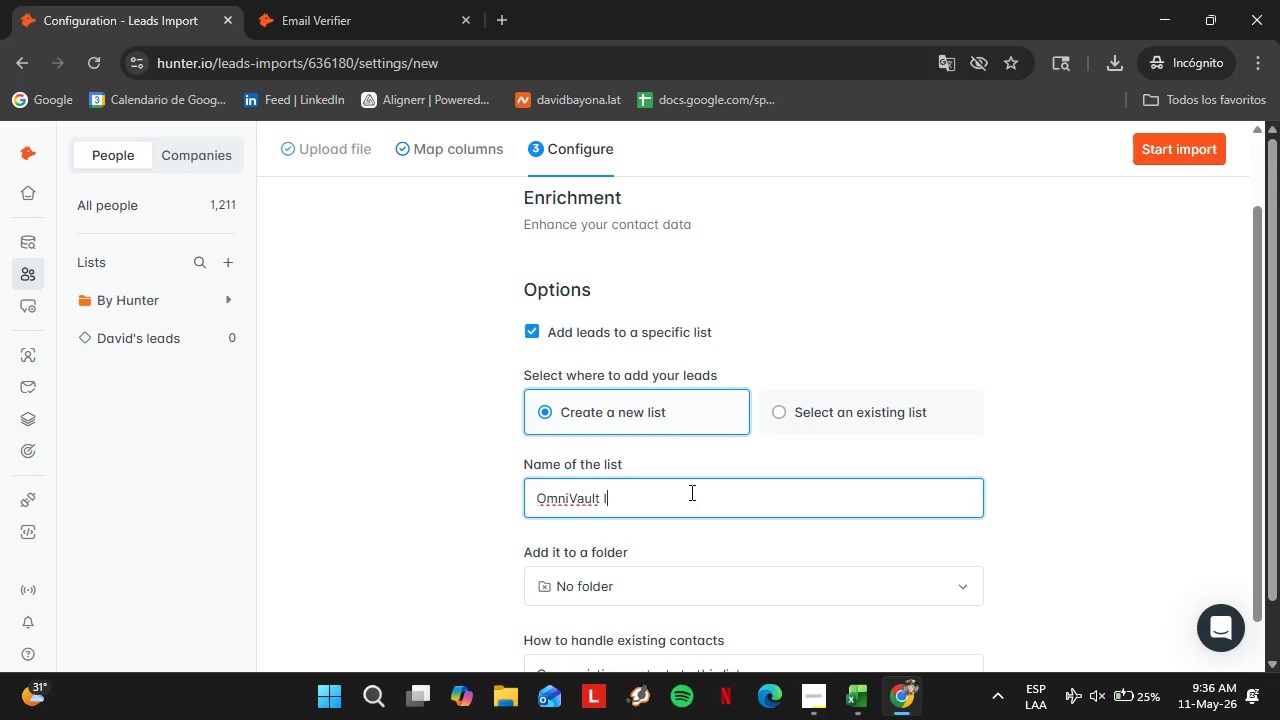 
type(T - Legal Cloud Migration)
 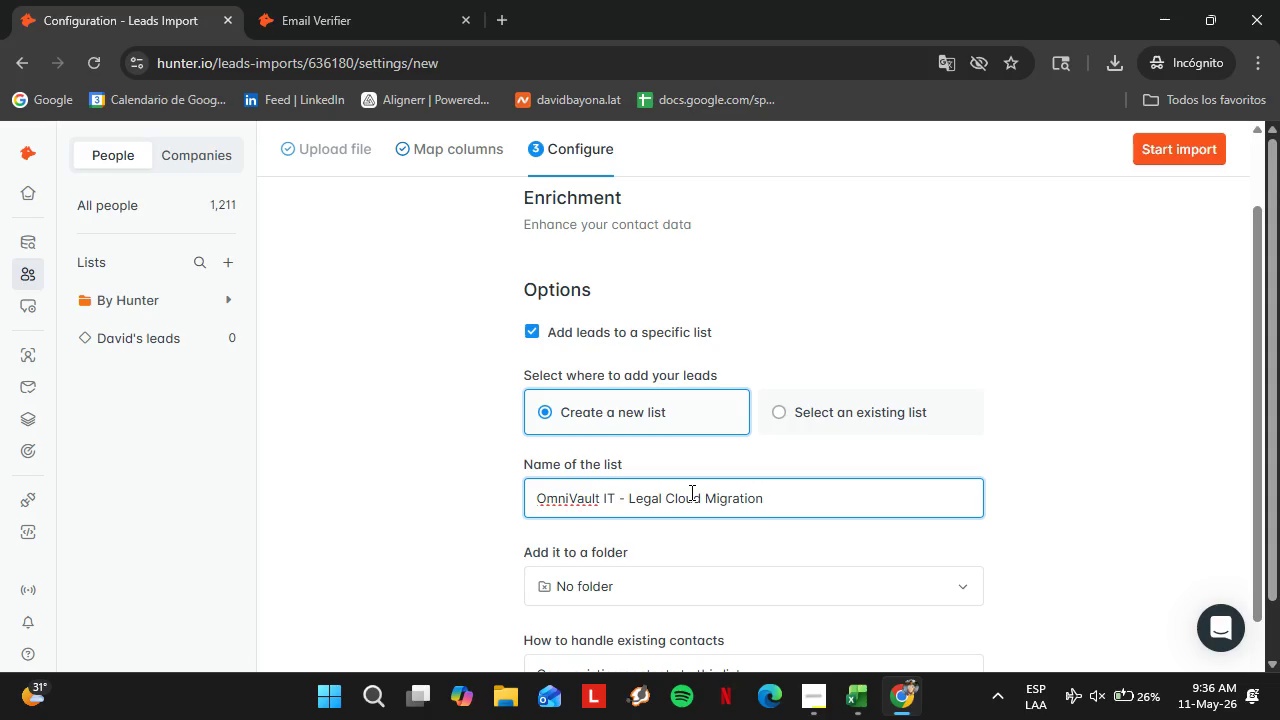 
left_click([1143, 153])
 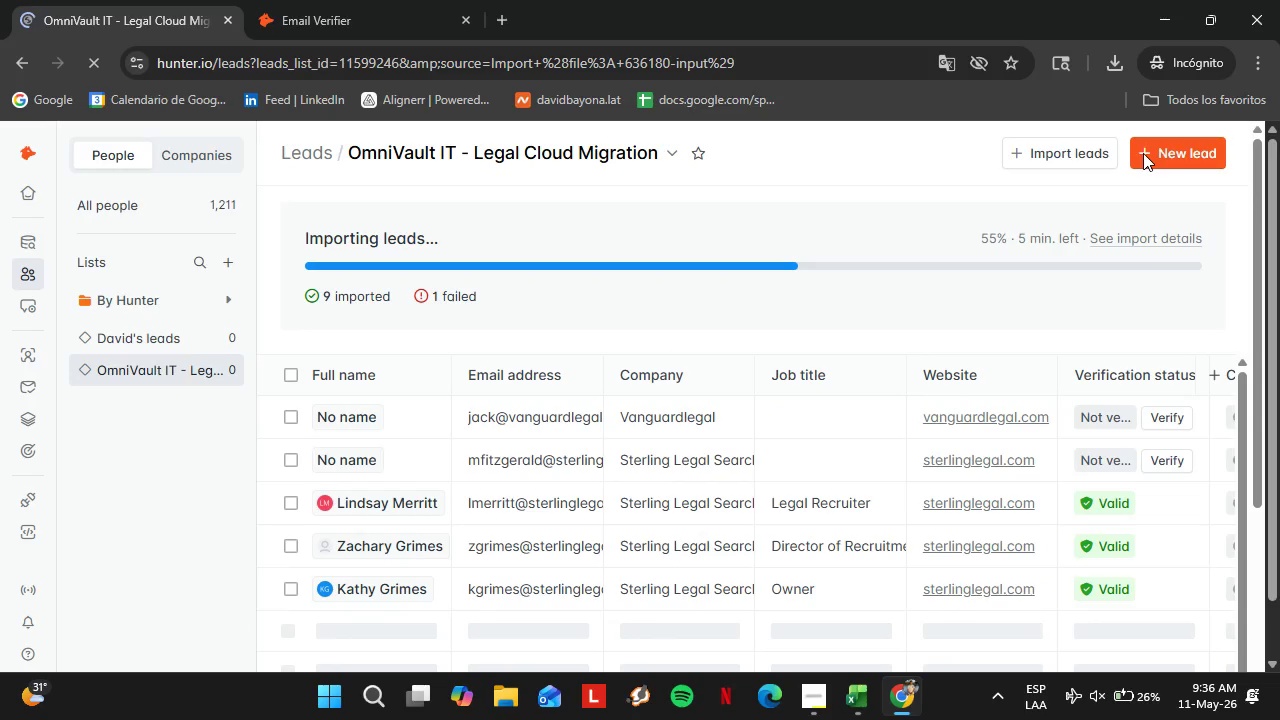 
wait(19.75)
 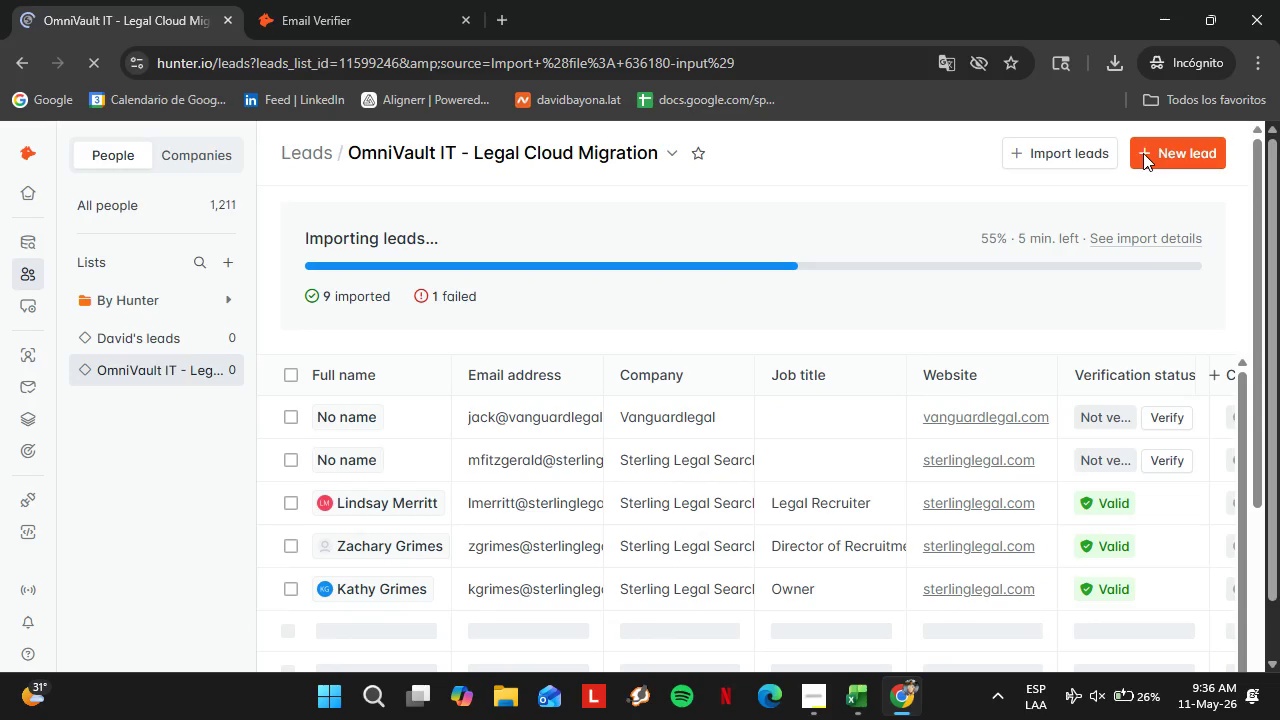 
left_click([1190, 237])
 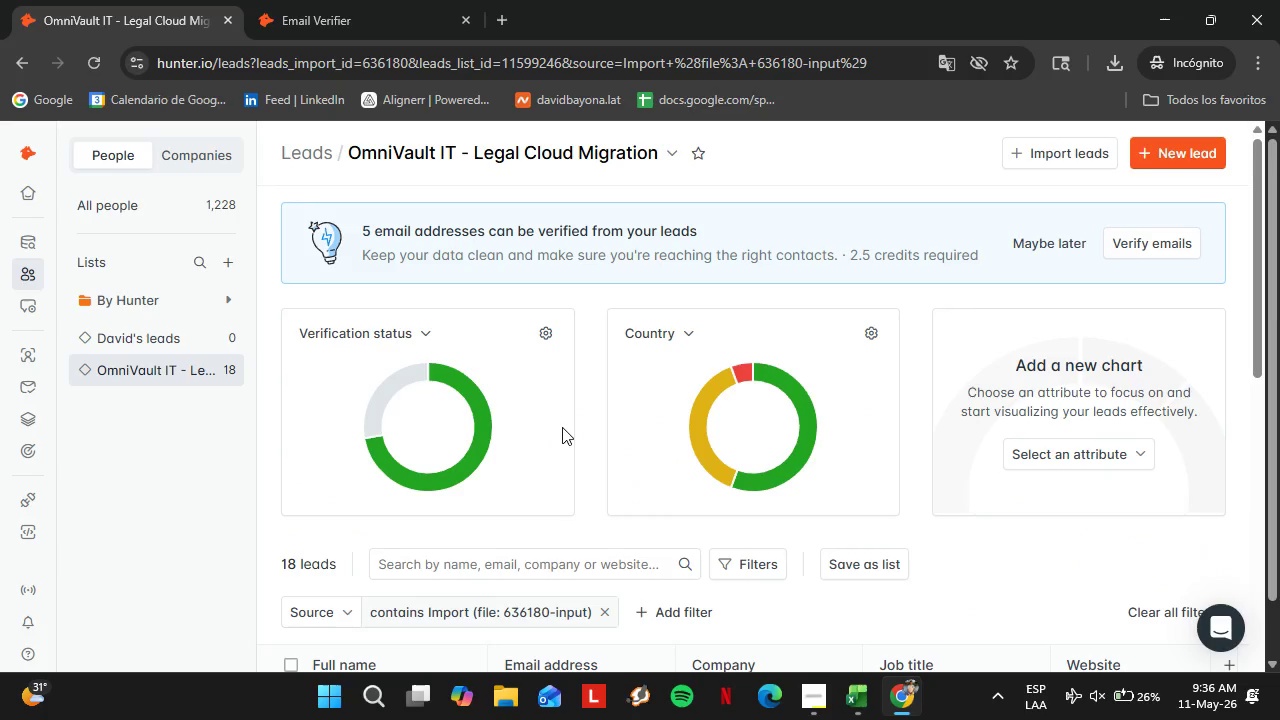 
scroll: coordinate [531, 424], scroll_direction: down, amount: 5.0
 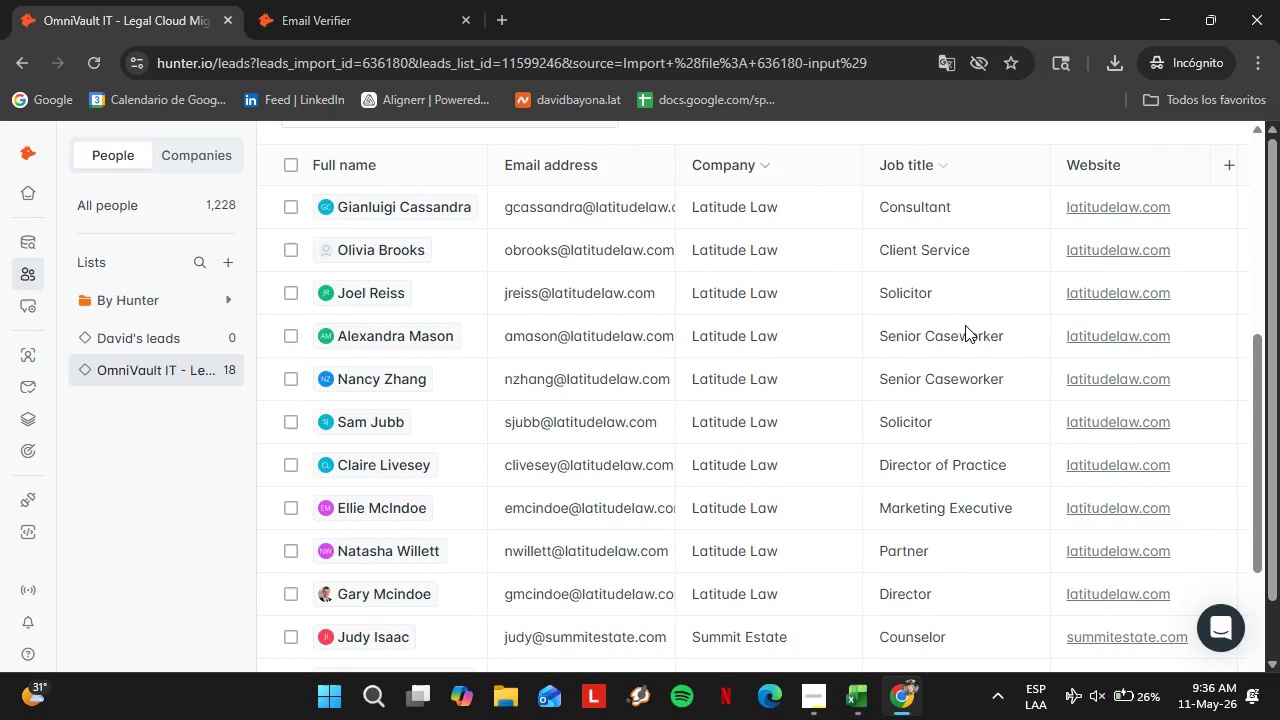 
scroll: coordinate [929, 319], scroll_direction: up, amount: 6.0
 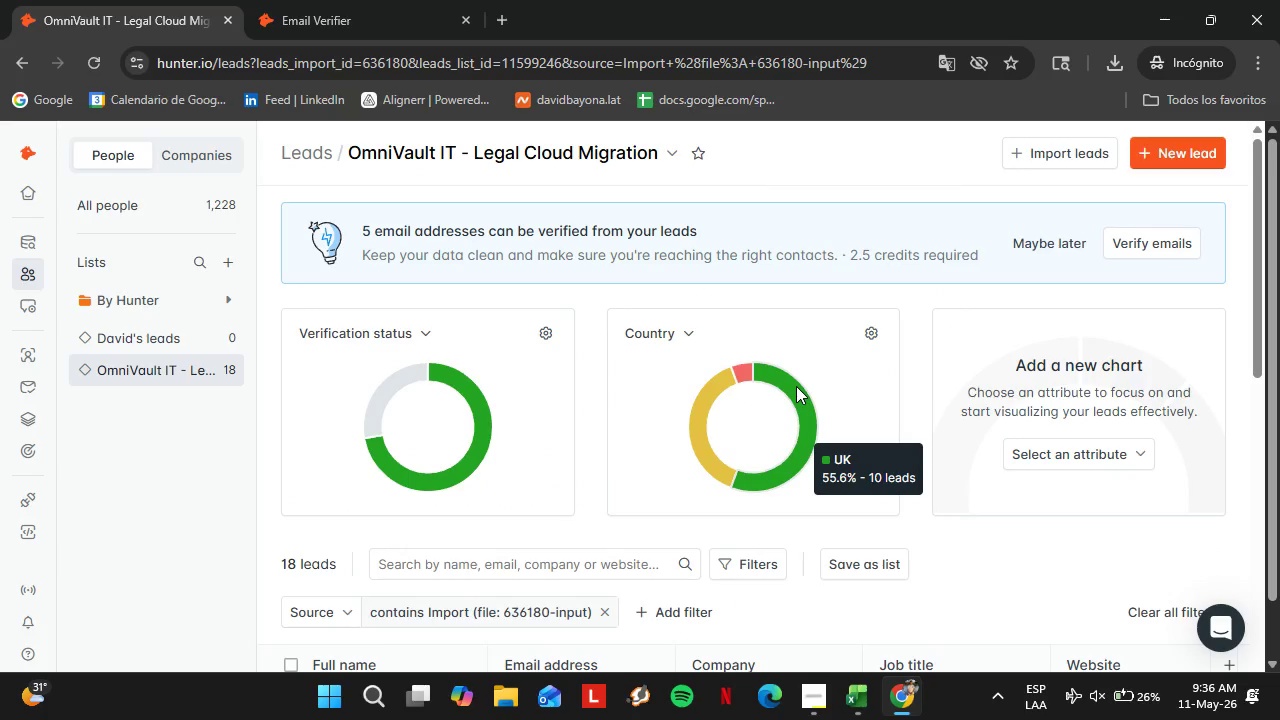 
left_click([791, 386])
 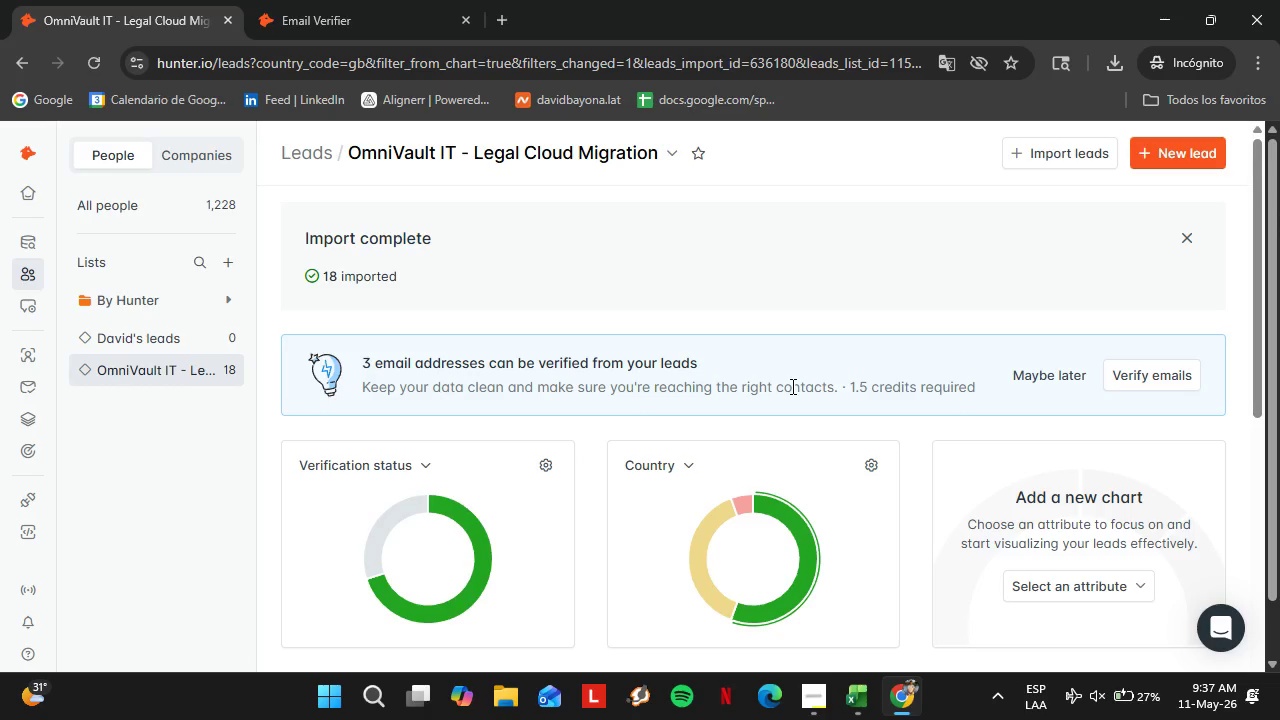 
wait(65.83)
 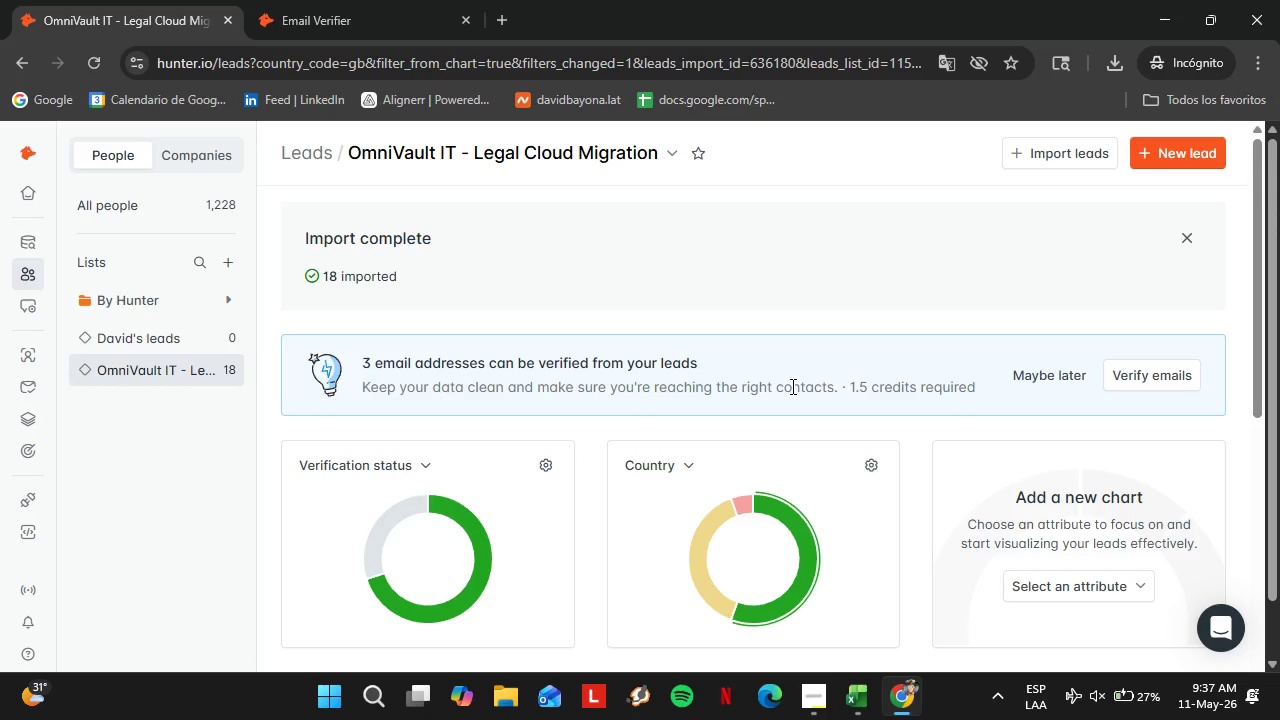 
scroll: coordinate [939, 636], scroll_direction: down, amount: 5.0
 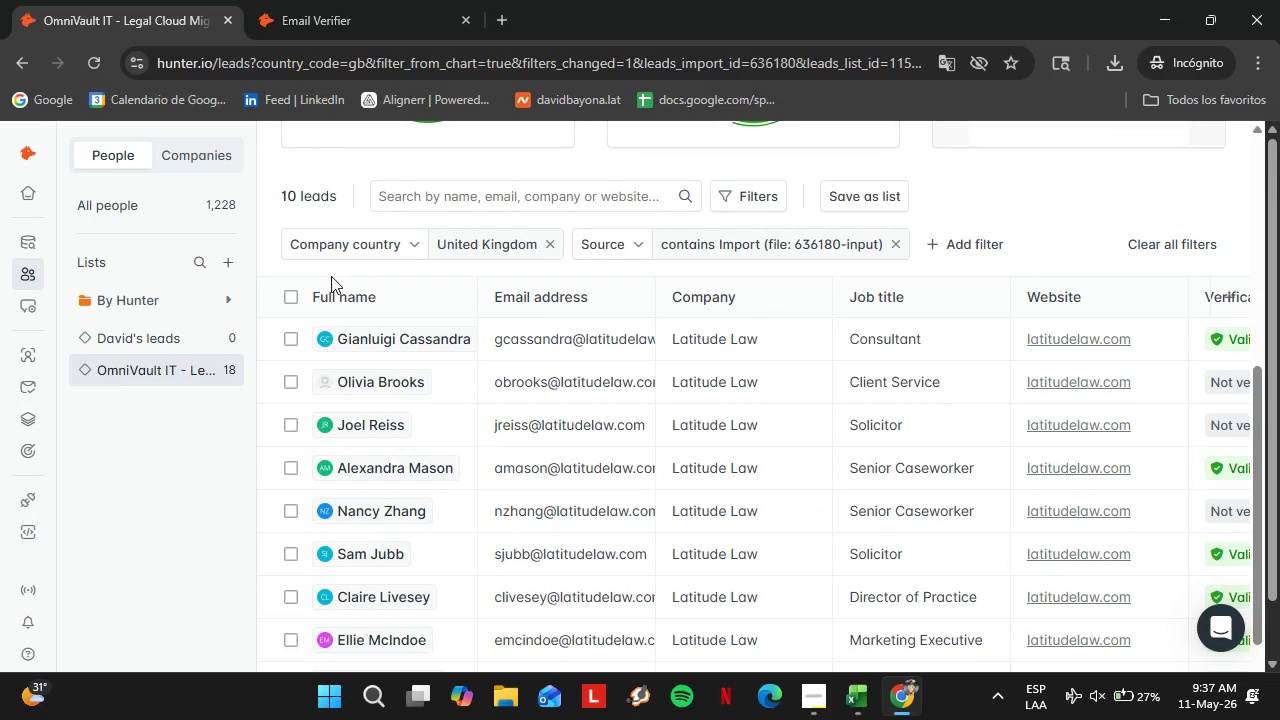 
left_click([292, 299])
 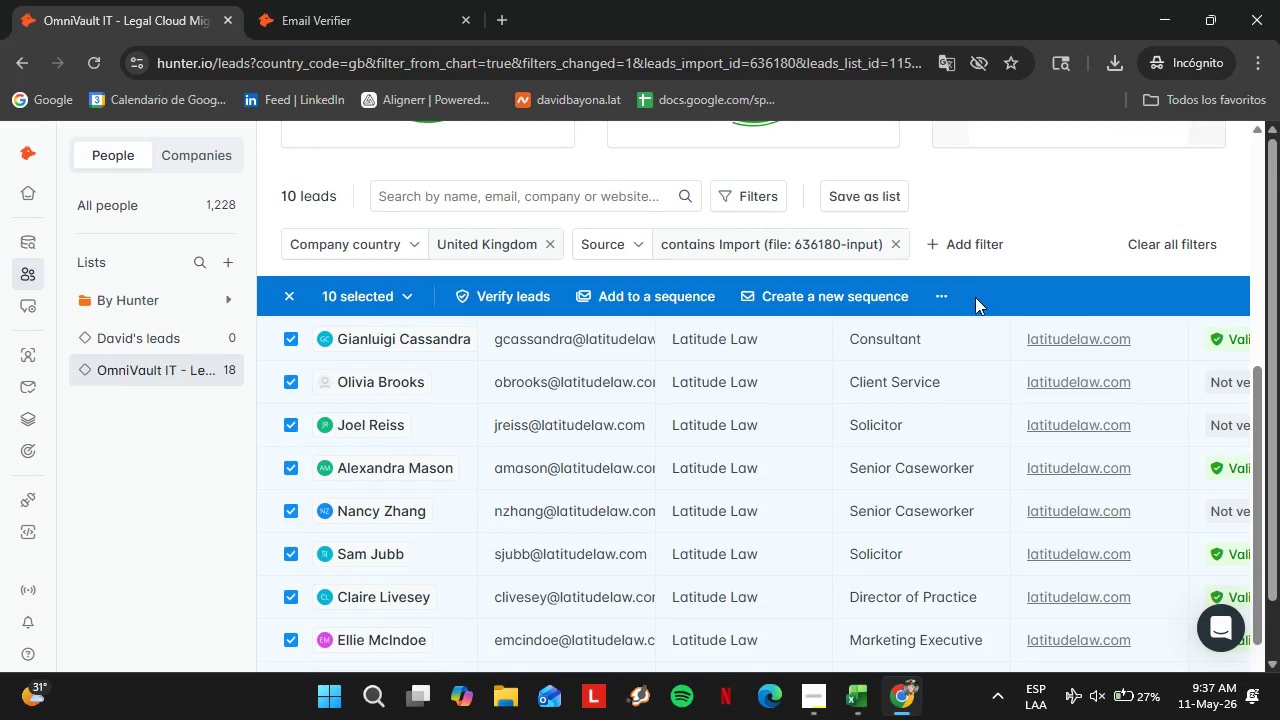 
left_click([938, 295])
 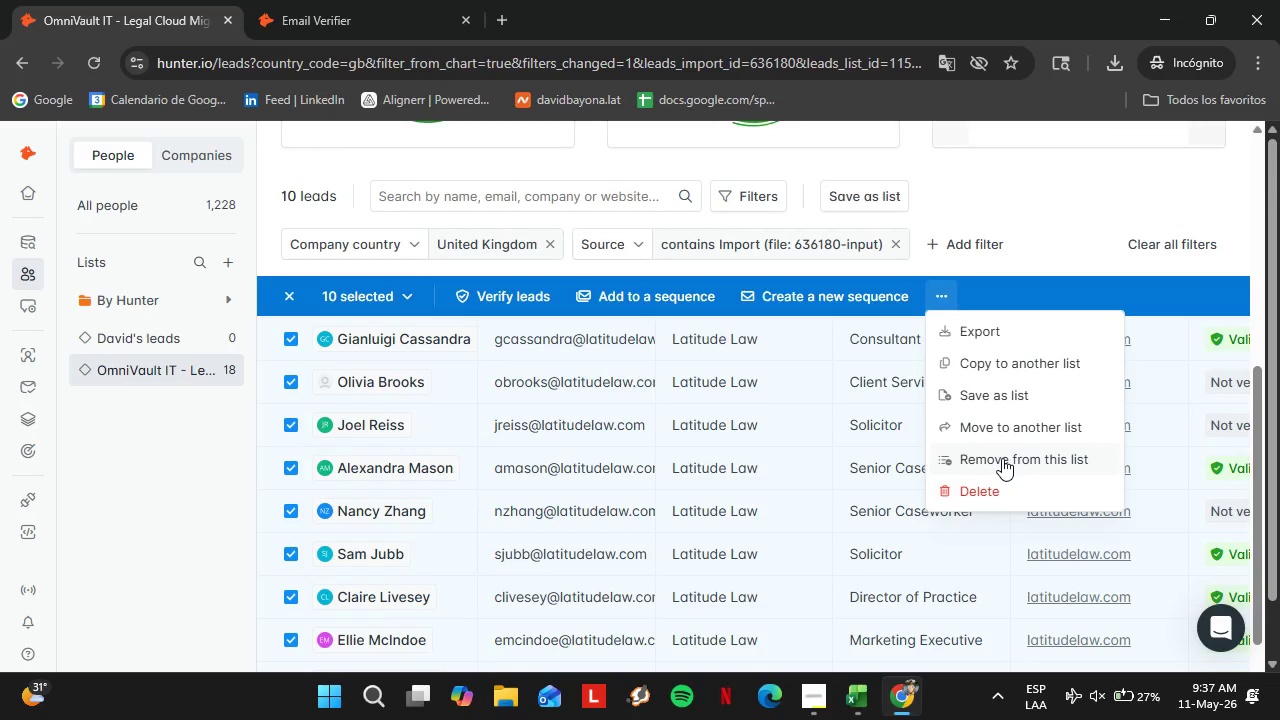 
left_click([1002, 458])
 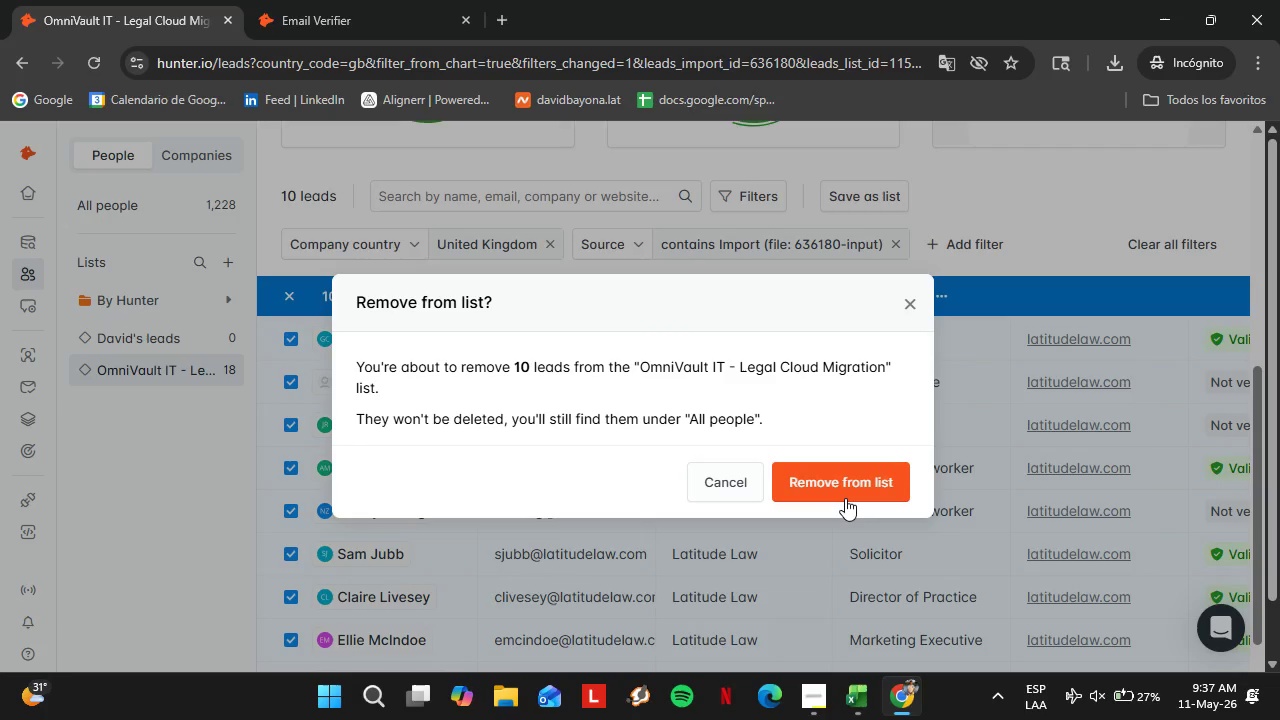 
left_click([845, 498])
 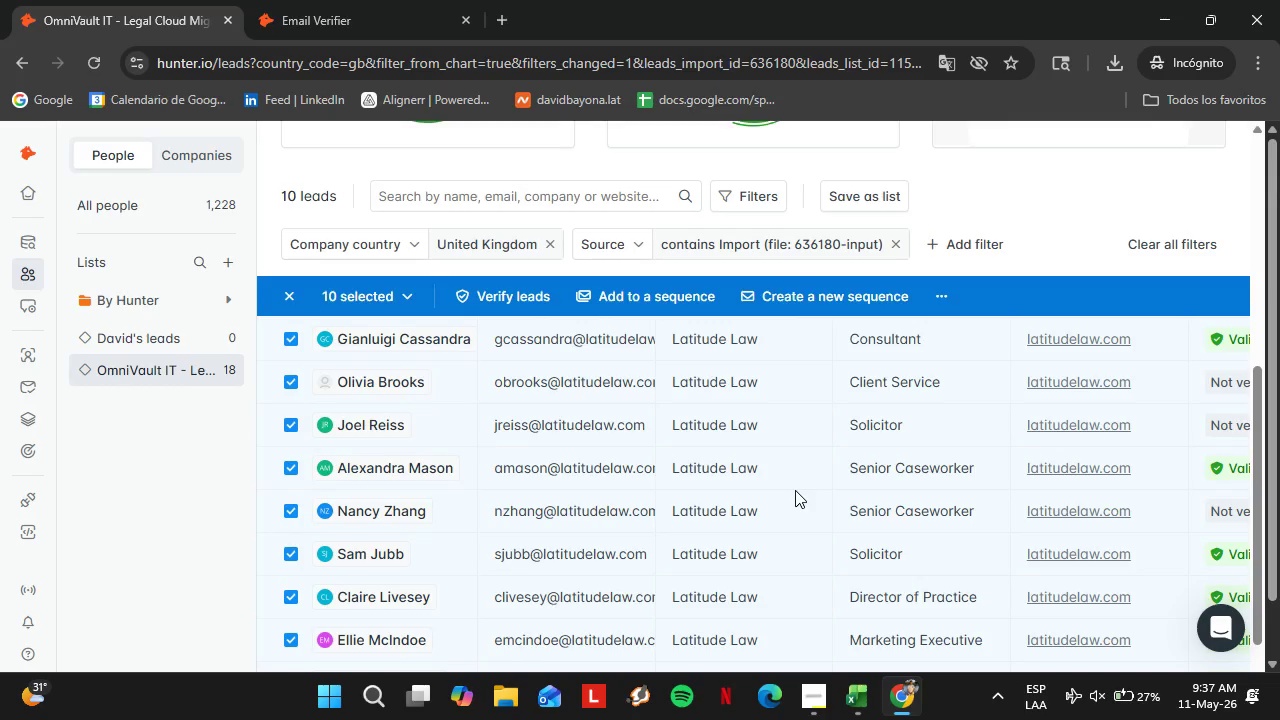 
scroll: coordinate [527, 317], scroll_direction: up, amount: 4.0
 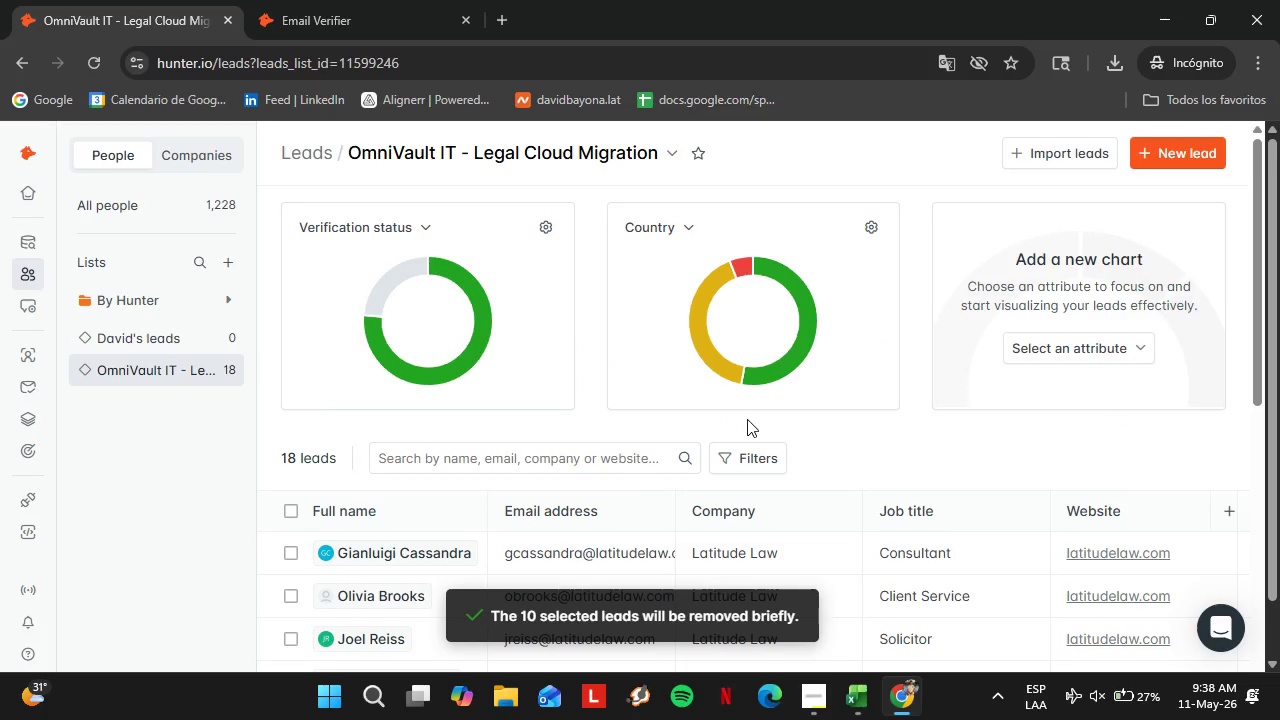 
wait(19.78)
 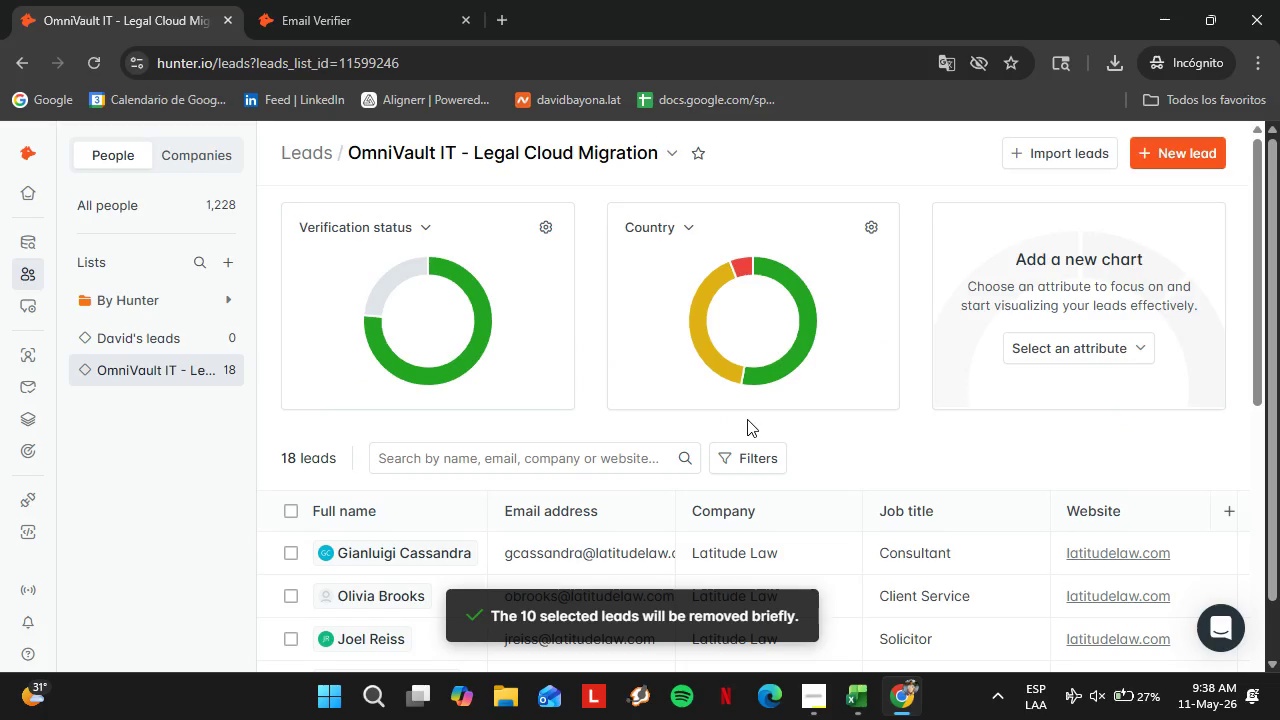 
left_click([86, 66])
 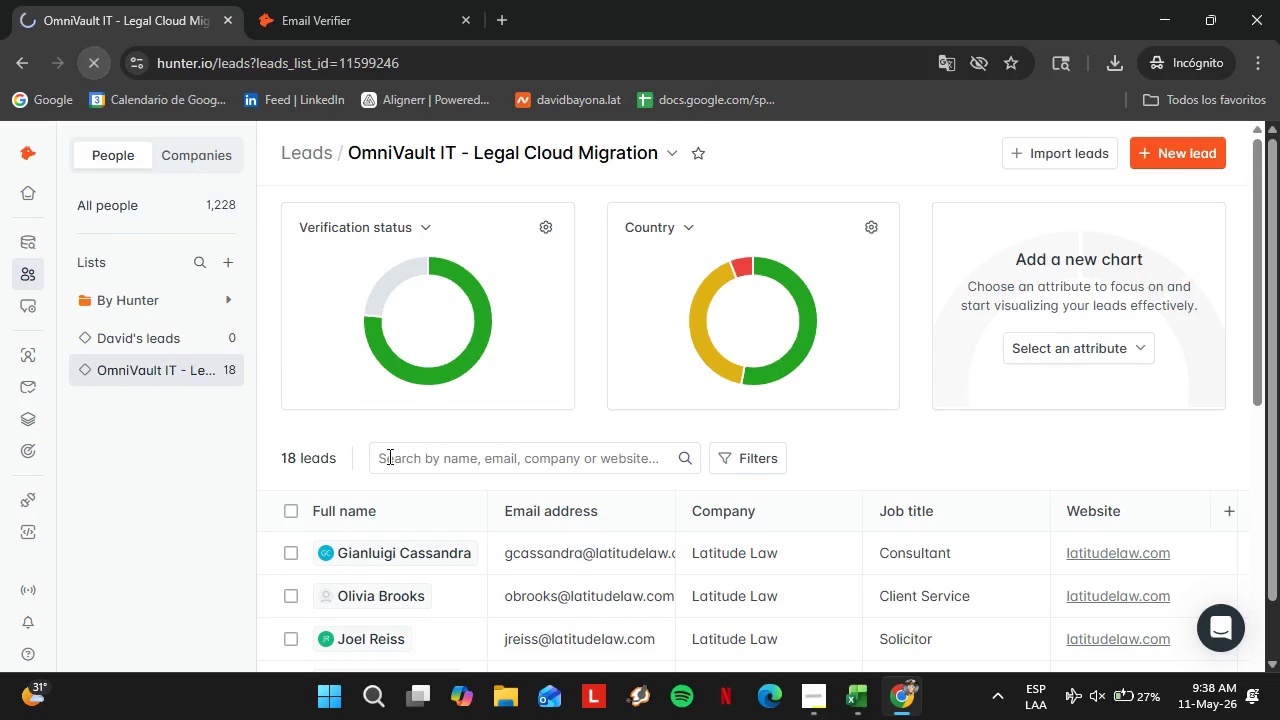 
scroll: coordinate [388, 456], scroll_direction: down, amount: 4.0
 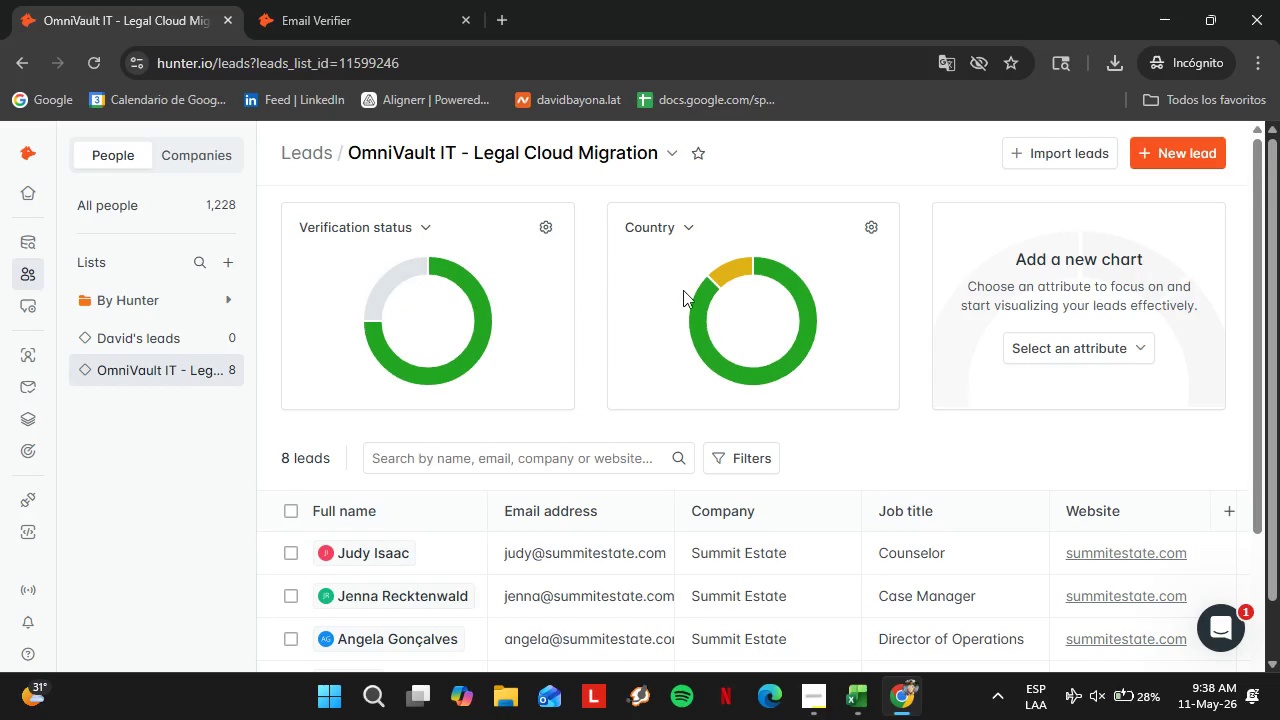 
wait(23.52)
 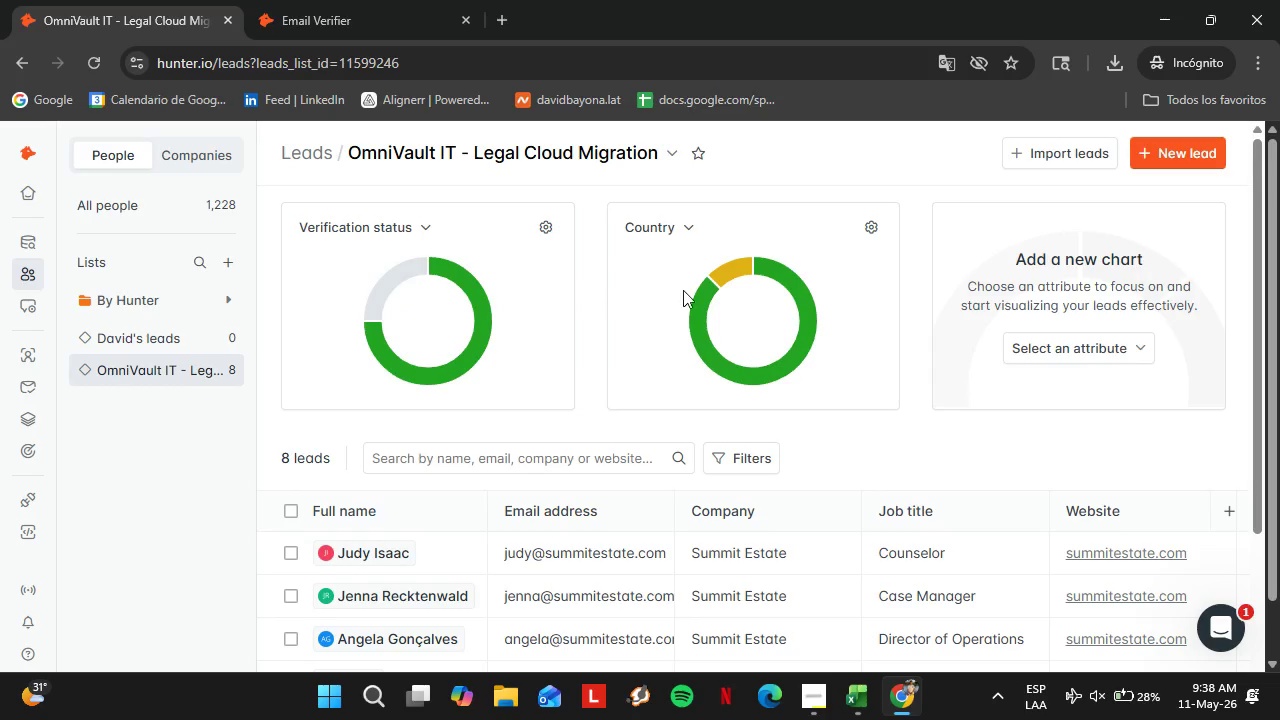 
scroll: coordinate [741, 487], scroll_direction: down, amount: 5.0
 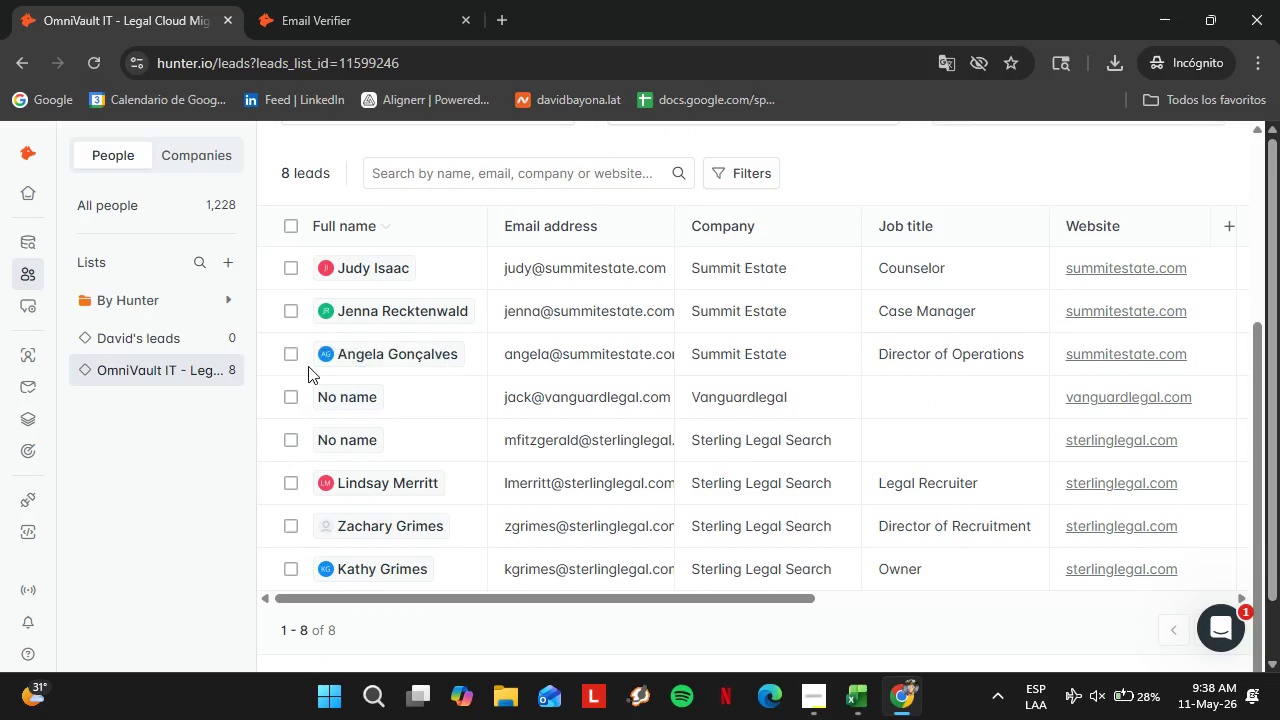 
scroll: coordinate [385, 379], scroll_direction: up, amount: 4.0
 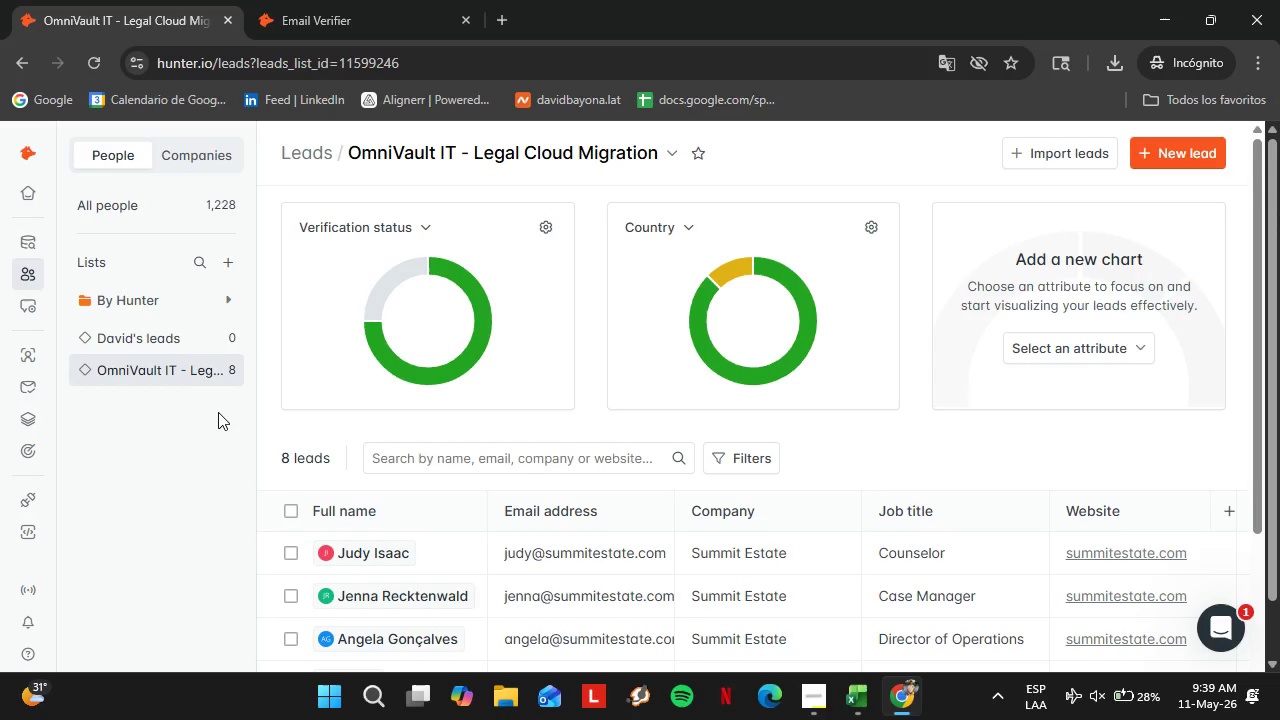 
wait(23.13)
 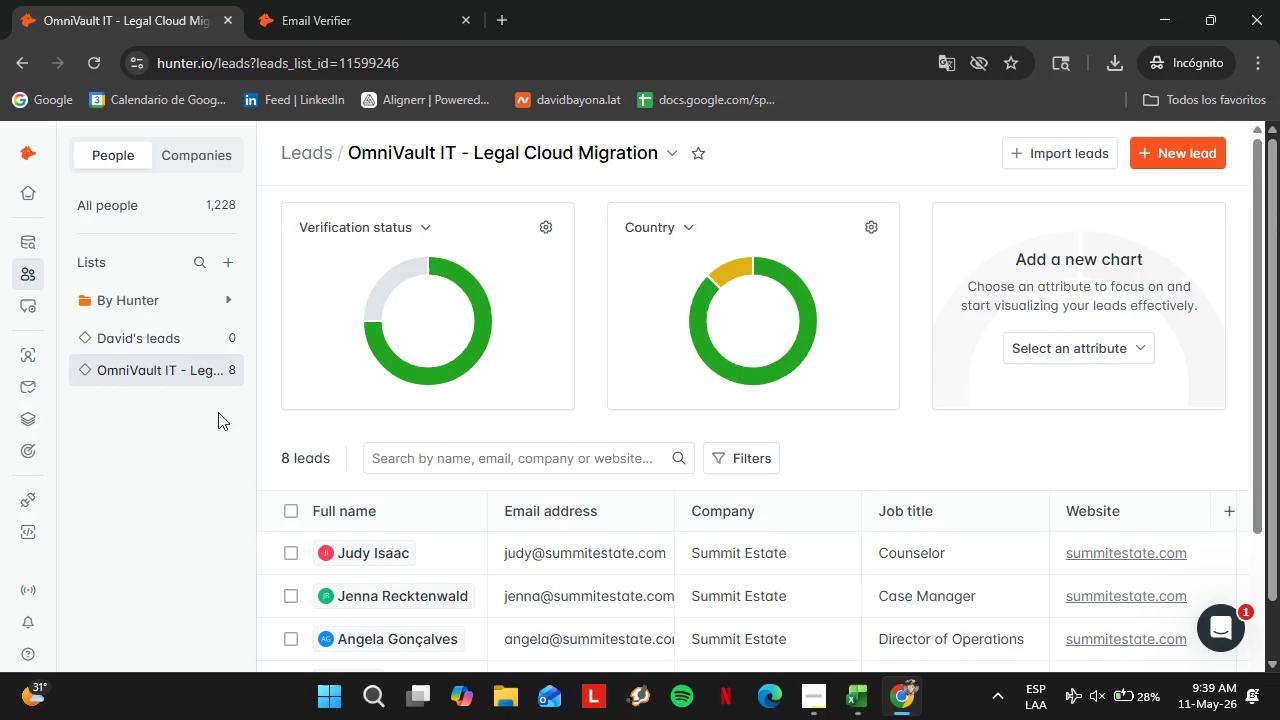 
scroll: coordinate [782, 525], scroll_direction: down, amount: 3.0
 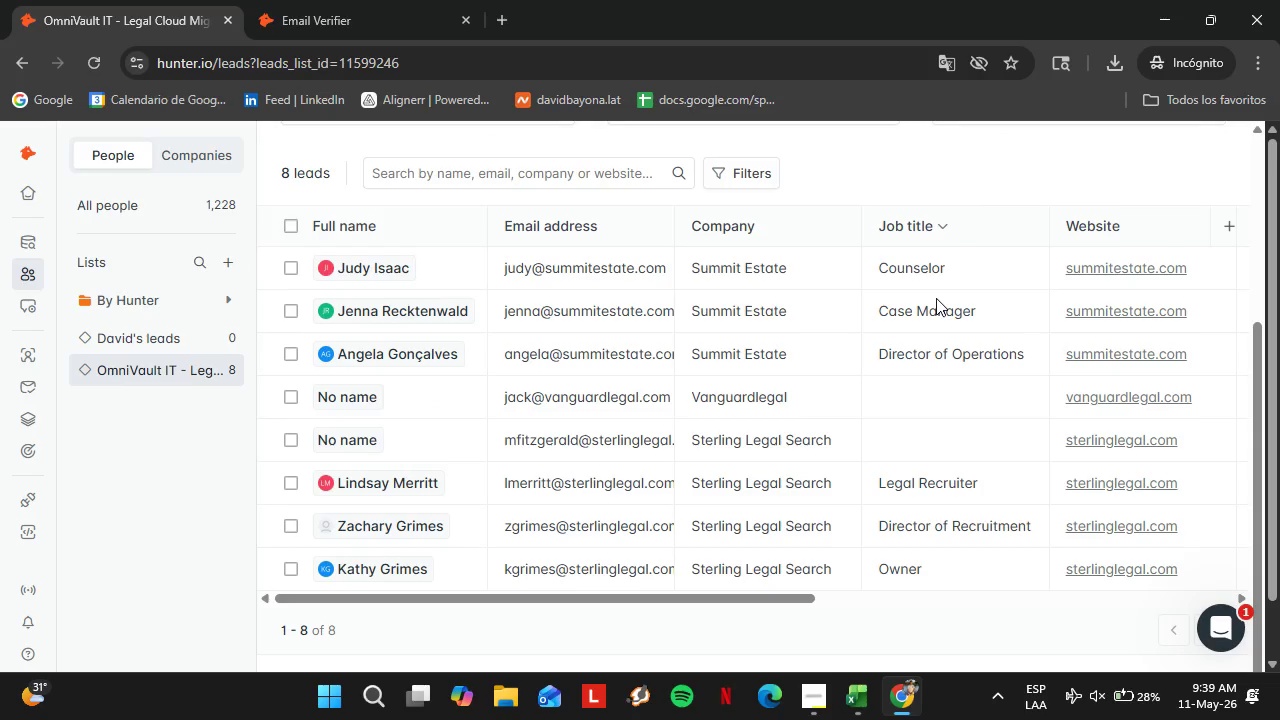 
wait(13.91)
 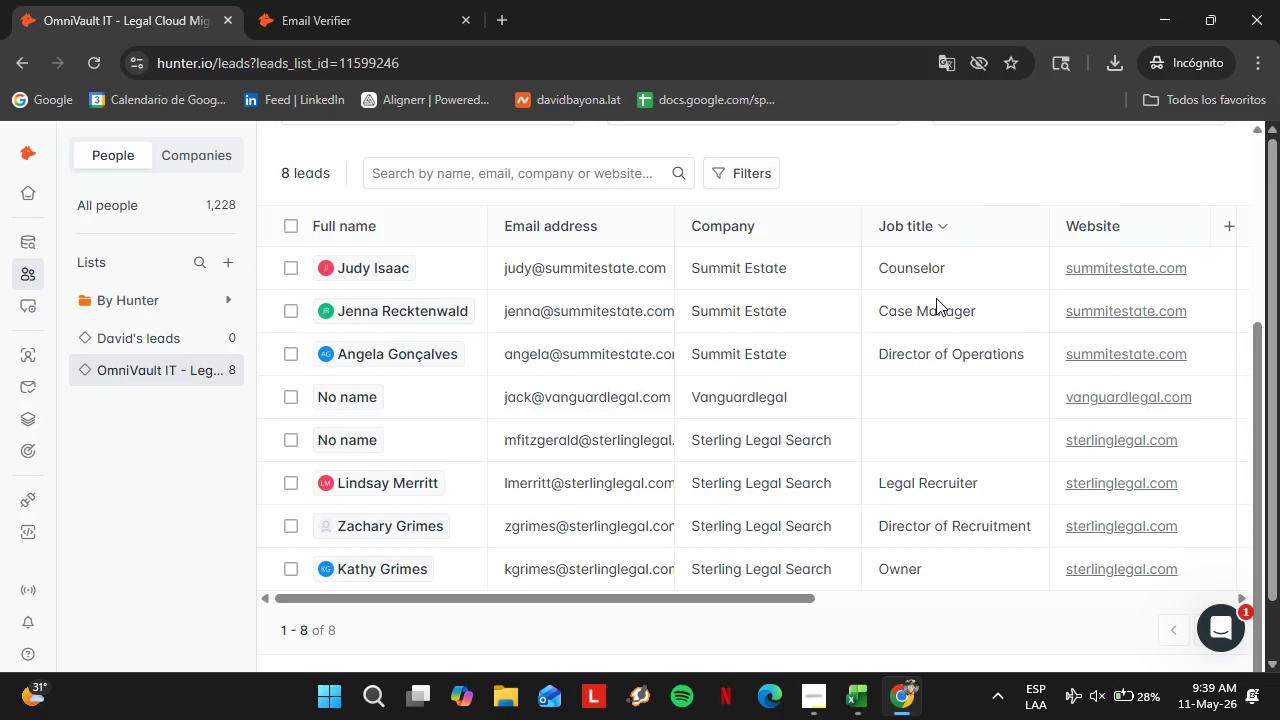 
left_click_drag(start_coordinate=[511, 598], to_coordinate=[710, 604])
 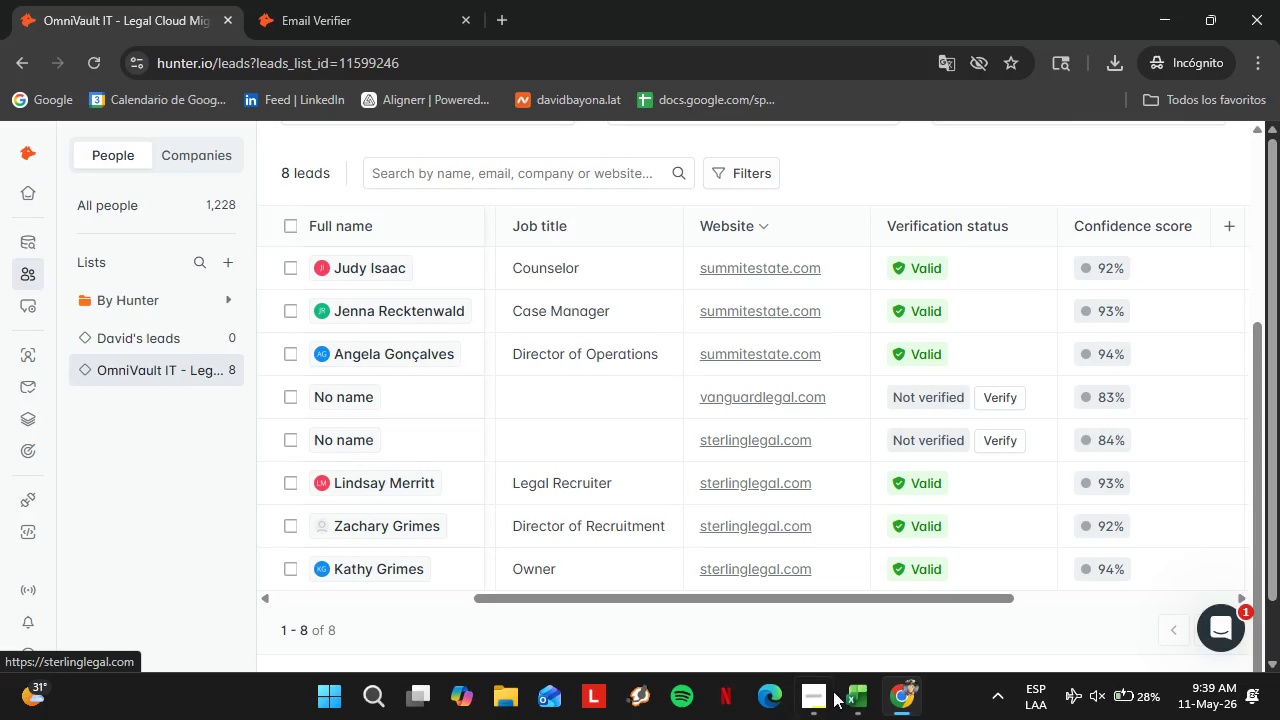 
left_click([845, 711])
 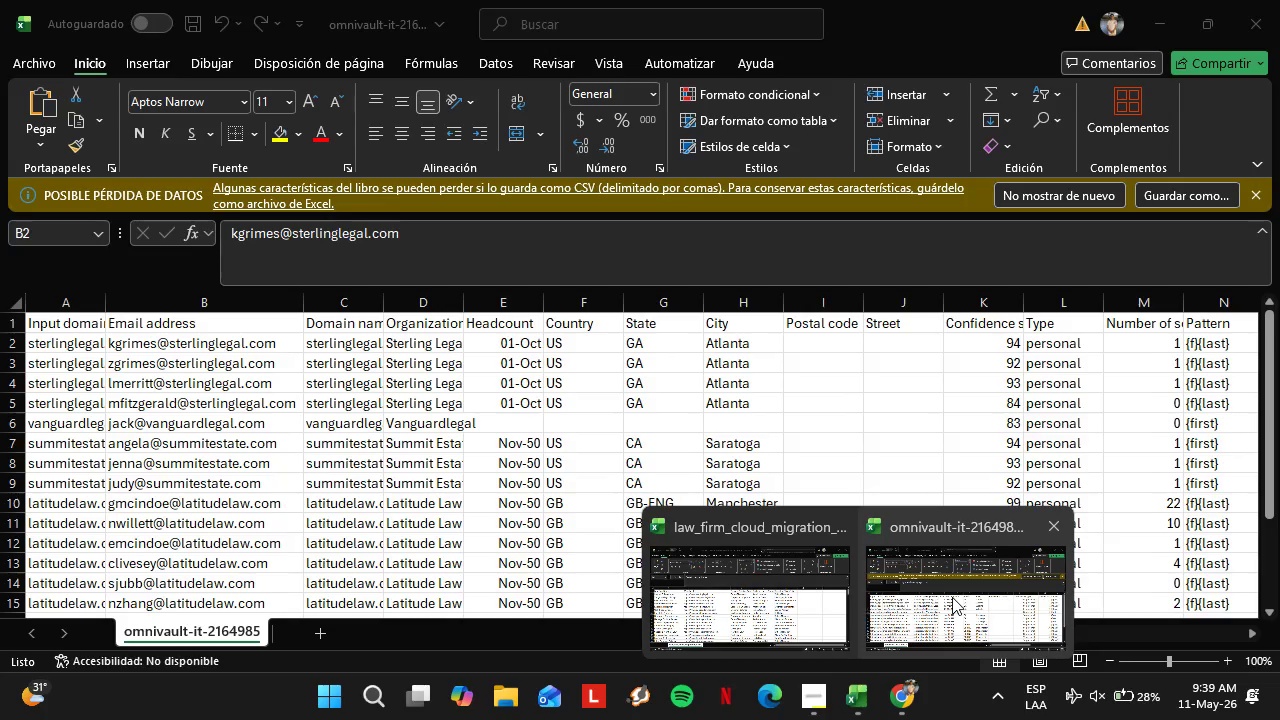 
left_click([952, 597])
 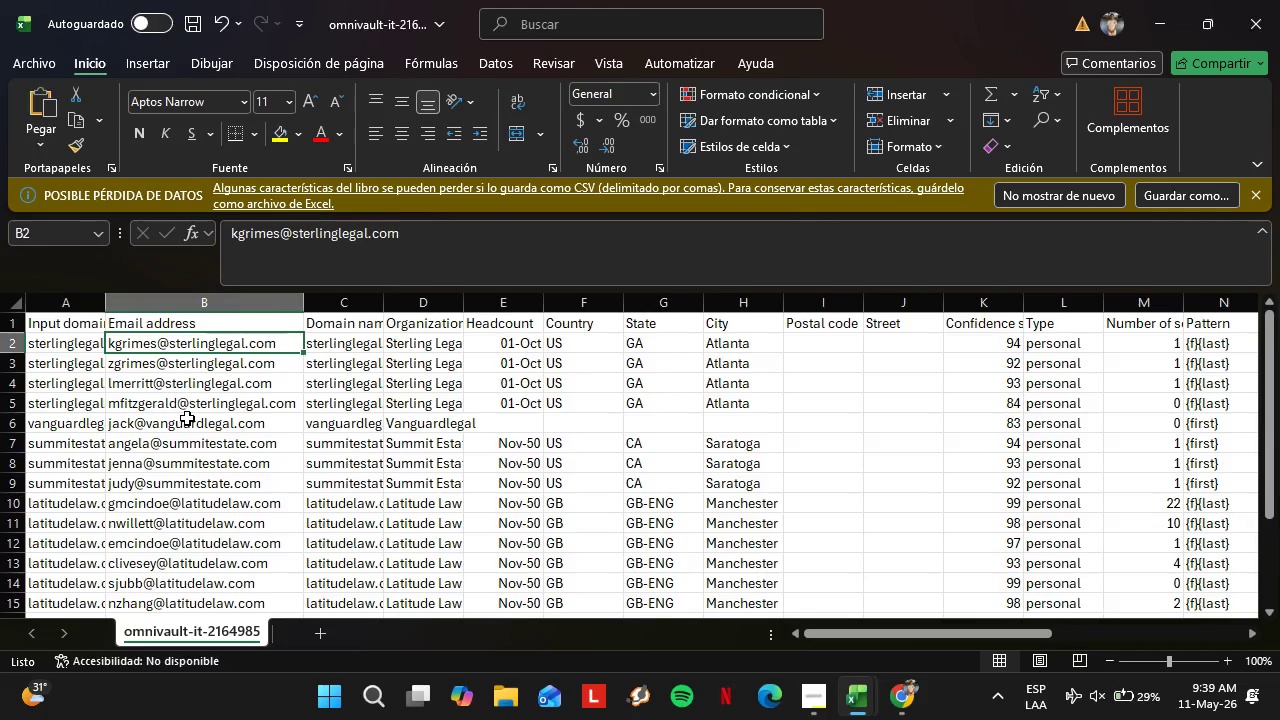 
scroll: coordinate [186, 422], scroll_direction: down, amount: 3.0
 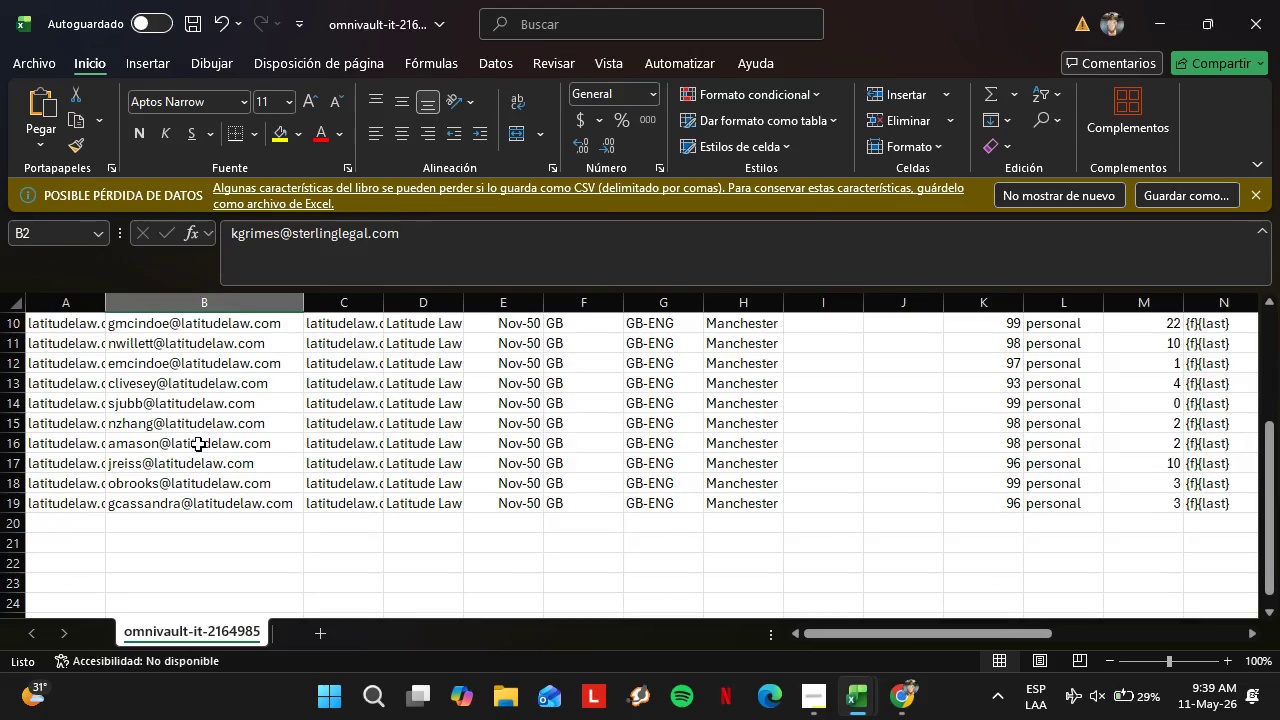 
scroll: coordinate [203, 448], scroll_direction: up, amount: 3.0
 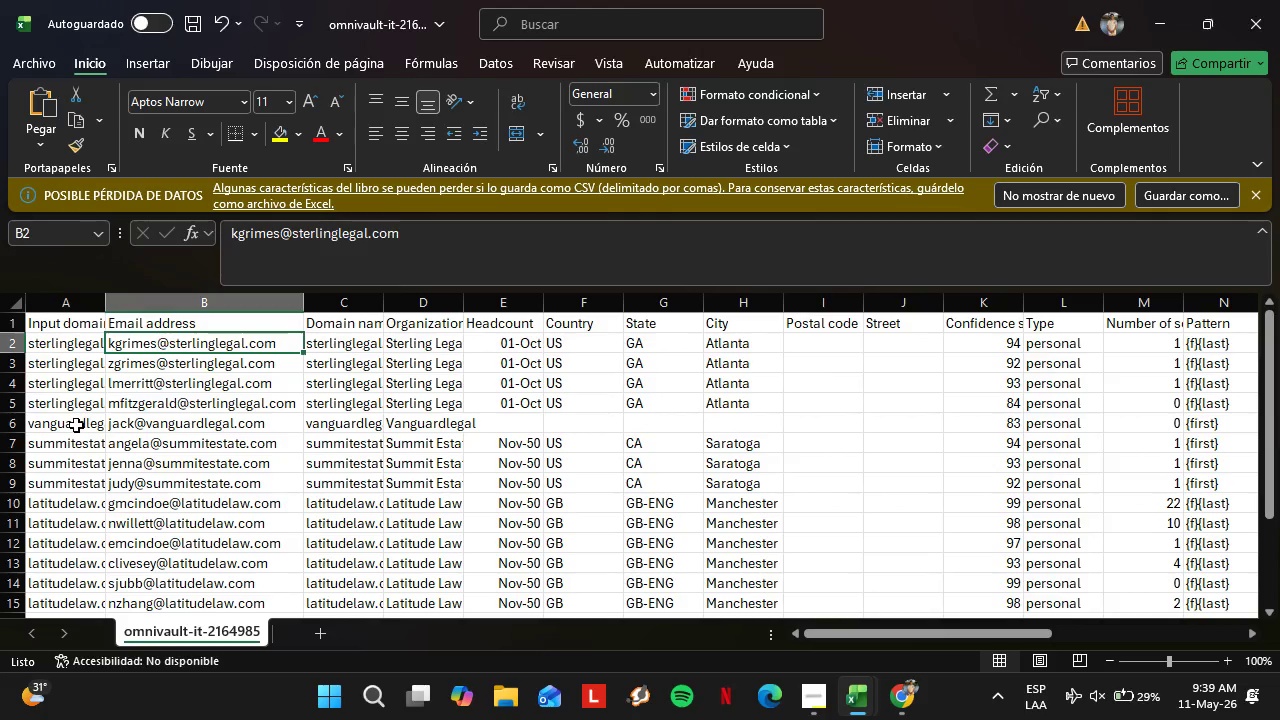 
left_click([76, 425])
 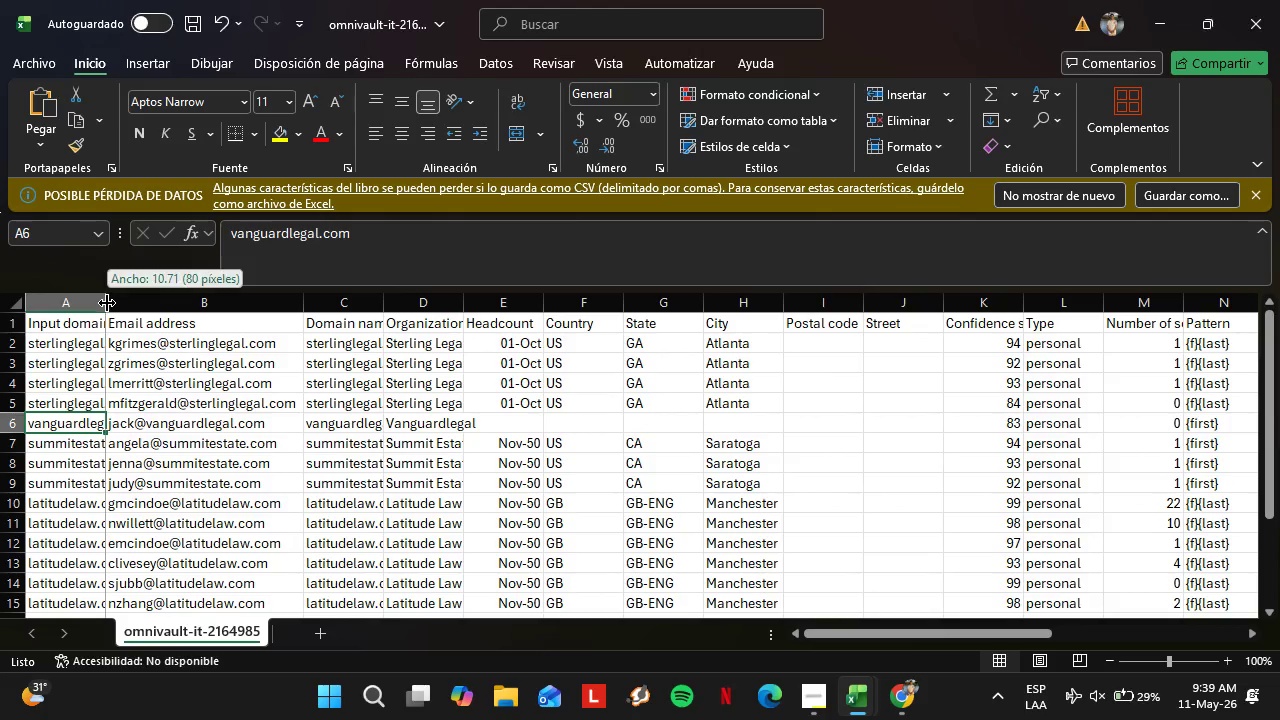 
double_click([107, 303])
 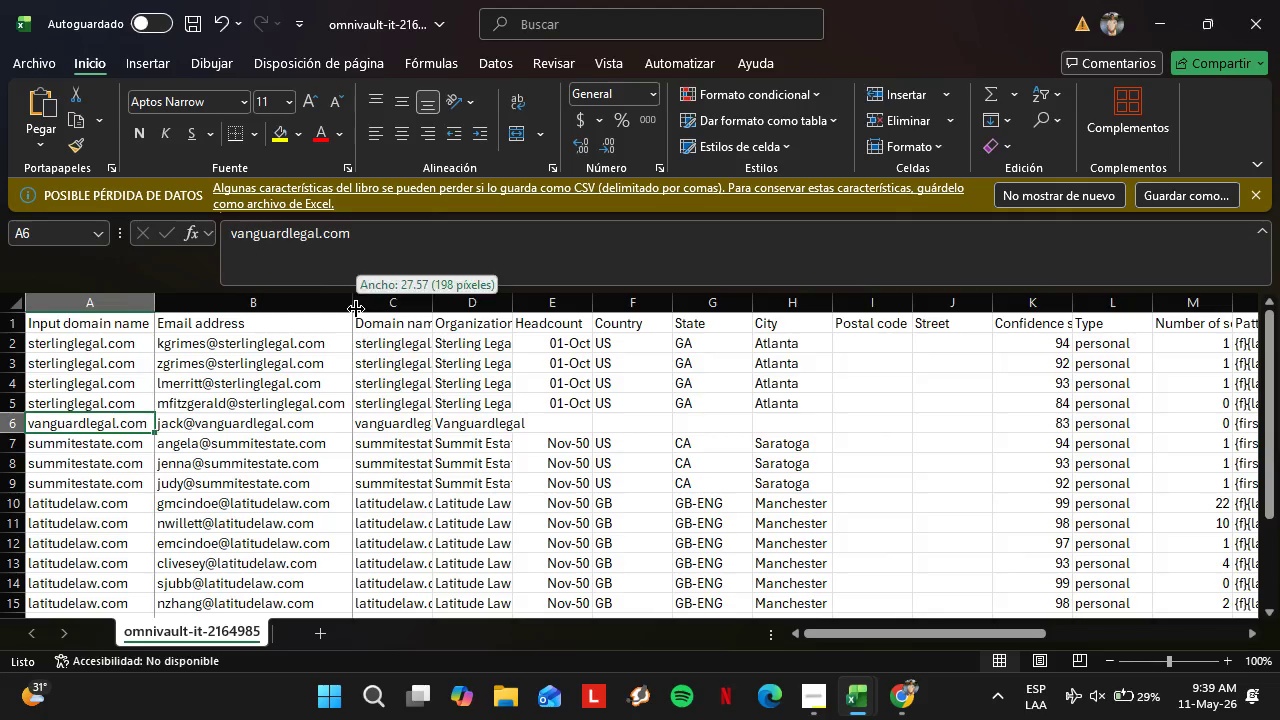 
double_click([356, 309])
 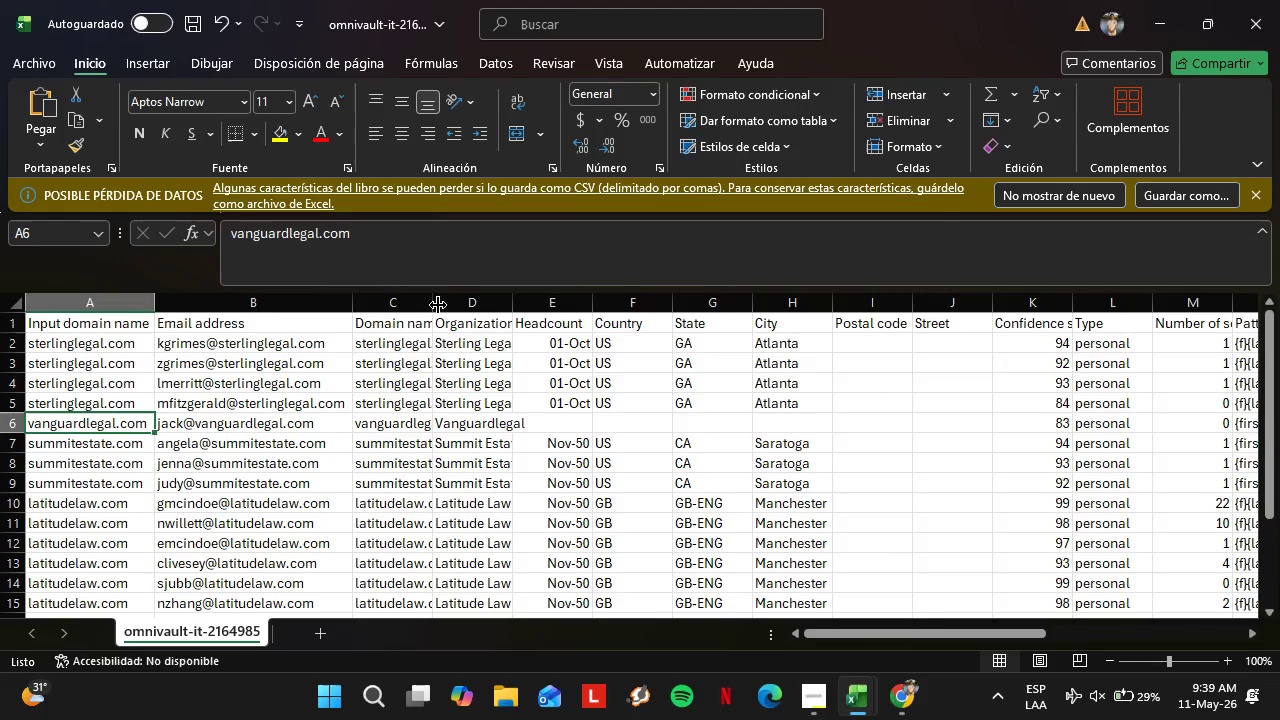 
double_click([437, 305])
 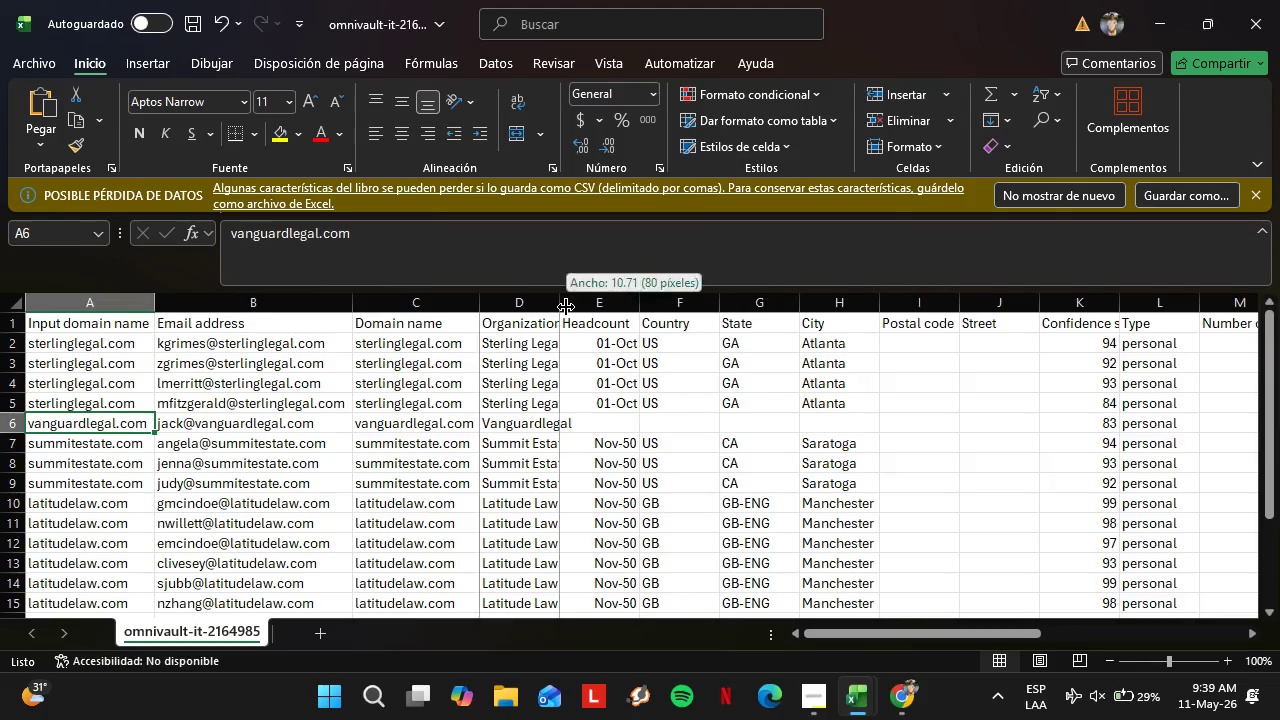 
double_click([566, 307])
 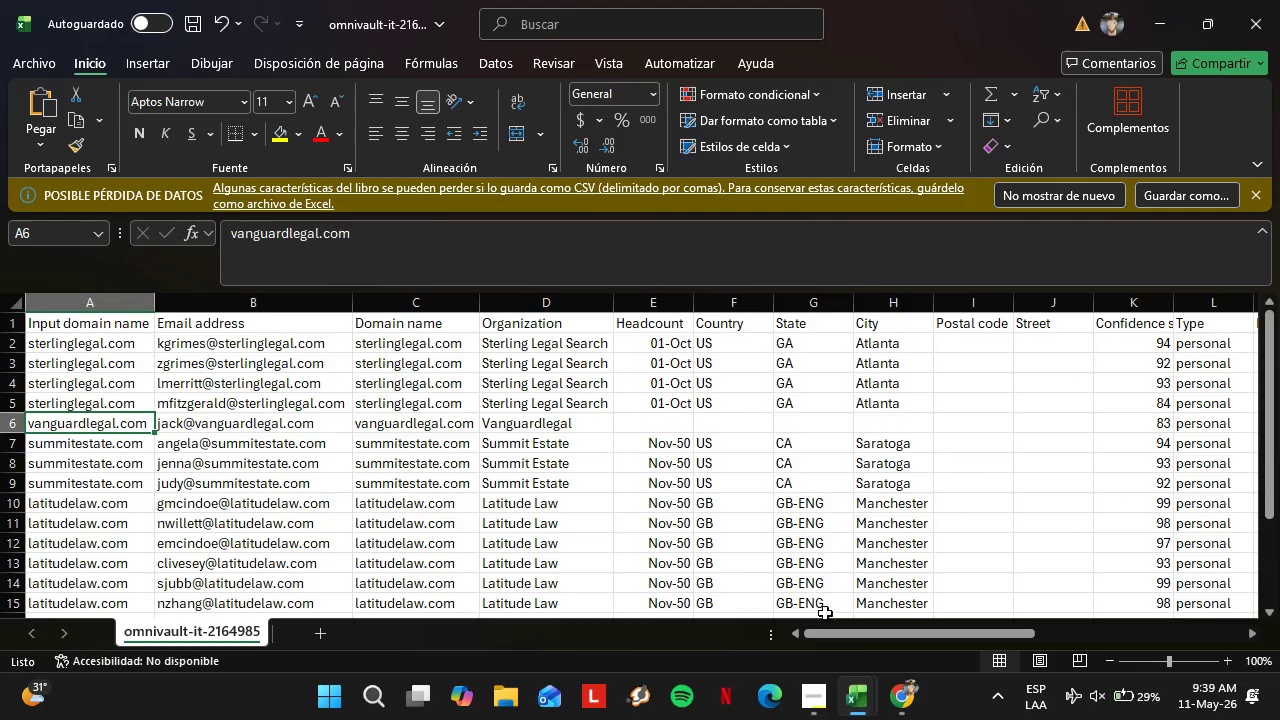 
left_click_drag(start_coordinate=[860, 637], to_coordinate=[1006, 678])
 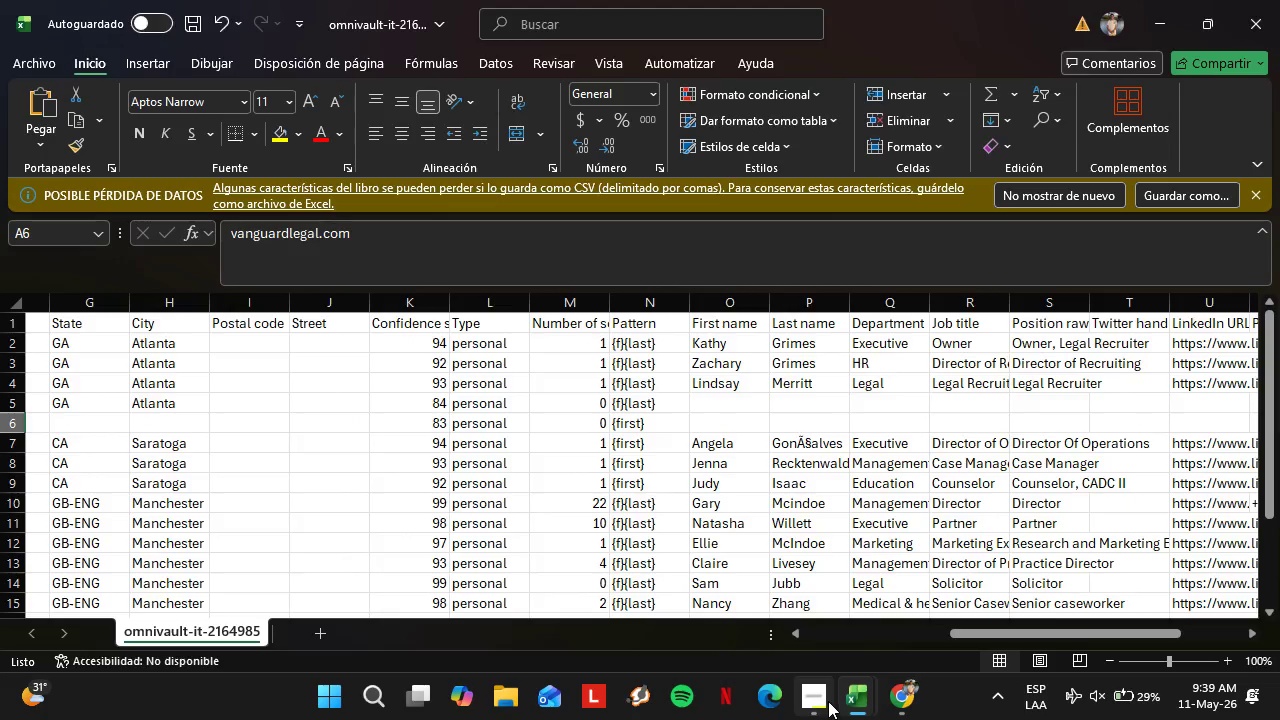 
left_click([830, 701])
 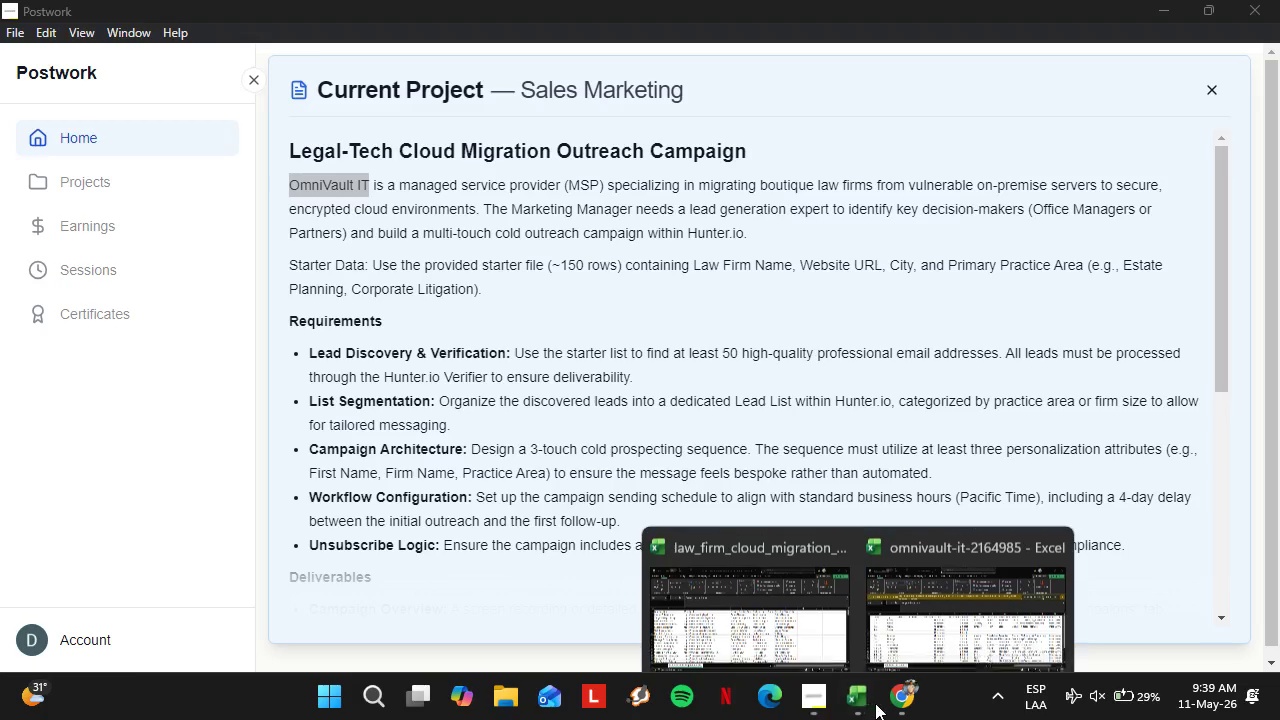 
double_click([890, 702])
 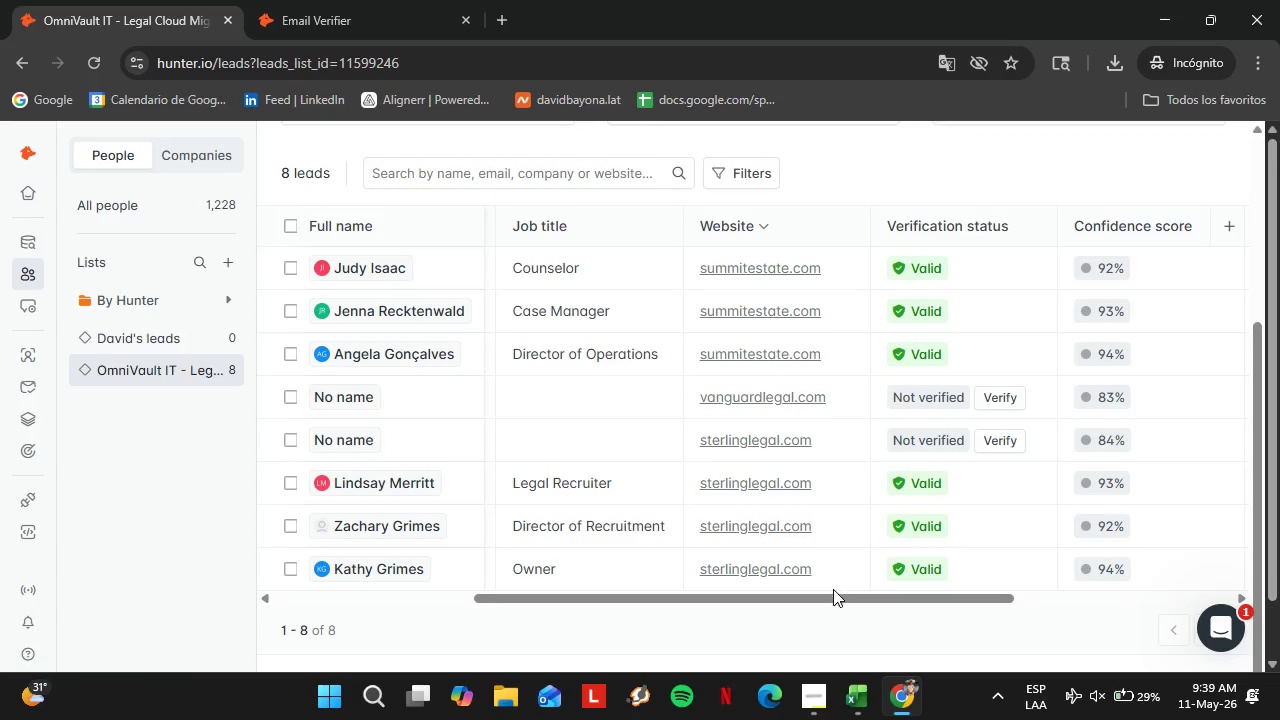 
left_click_drag(start_coordinate=[829, 600], to_coordinate=[745, 597])
 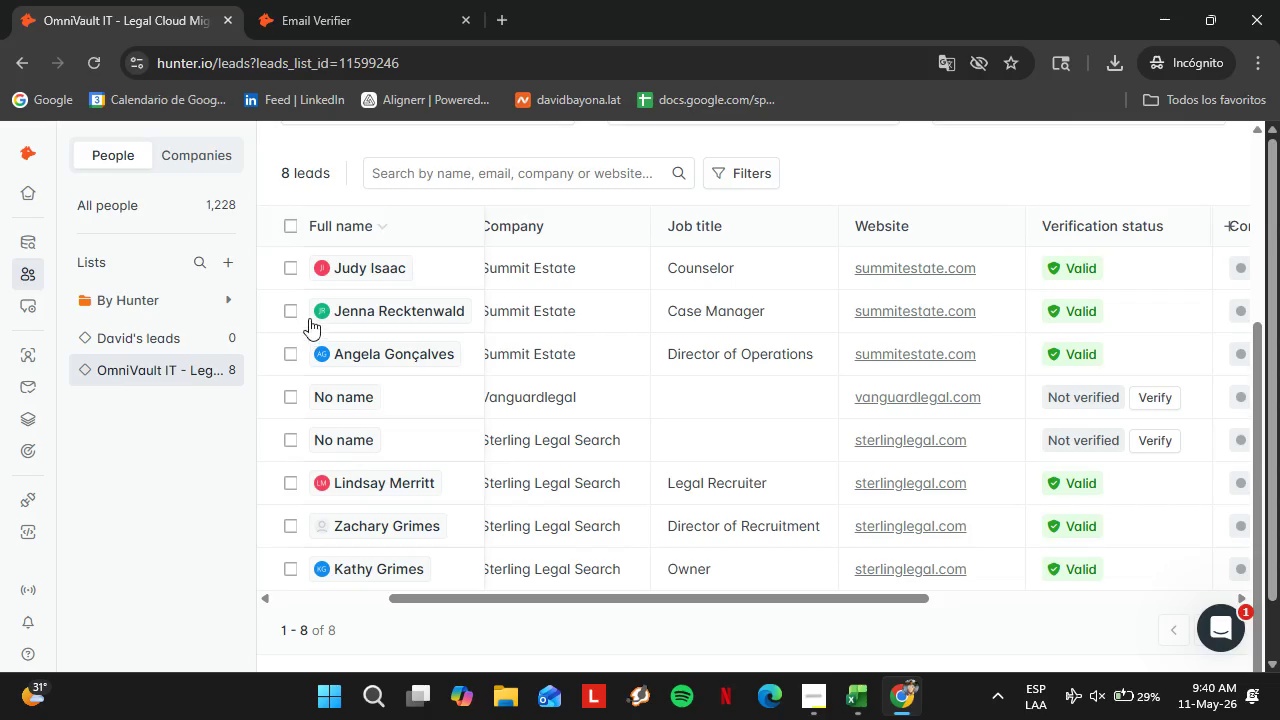 
left_click([292, 306])
 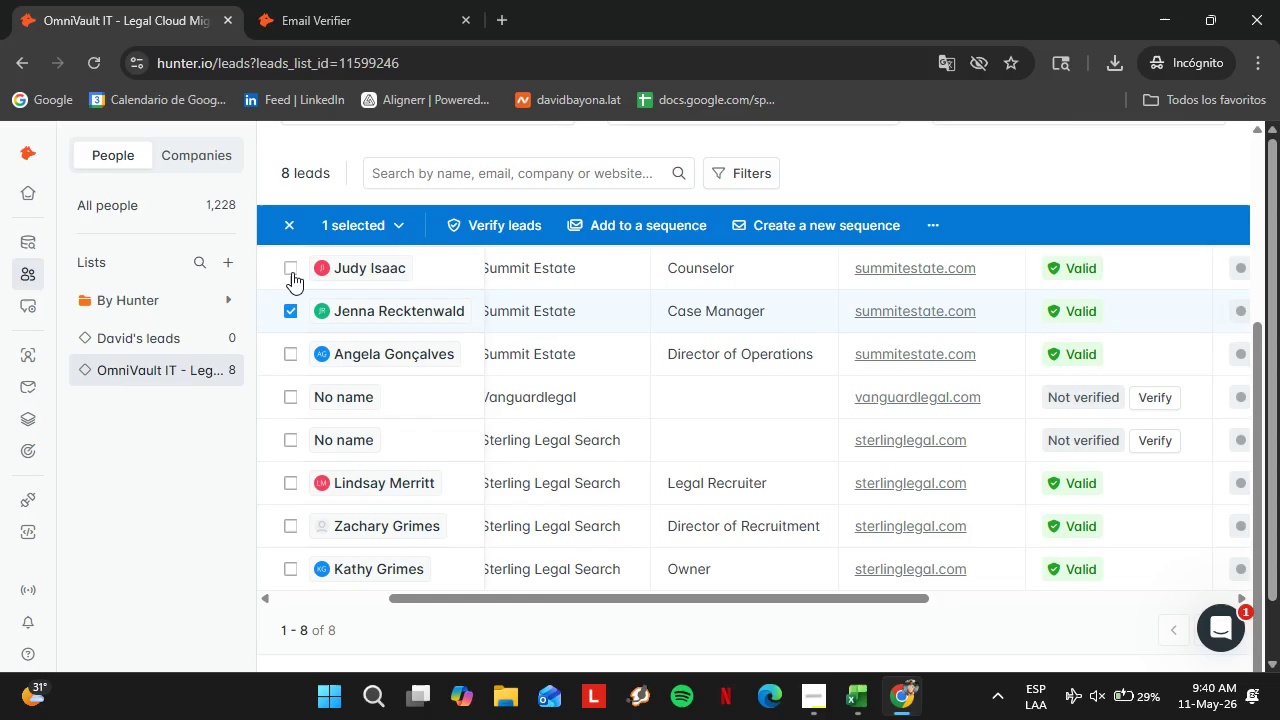 
left_click([292, 272])
 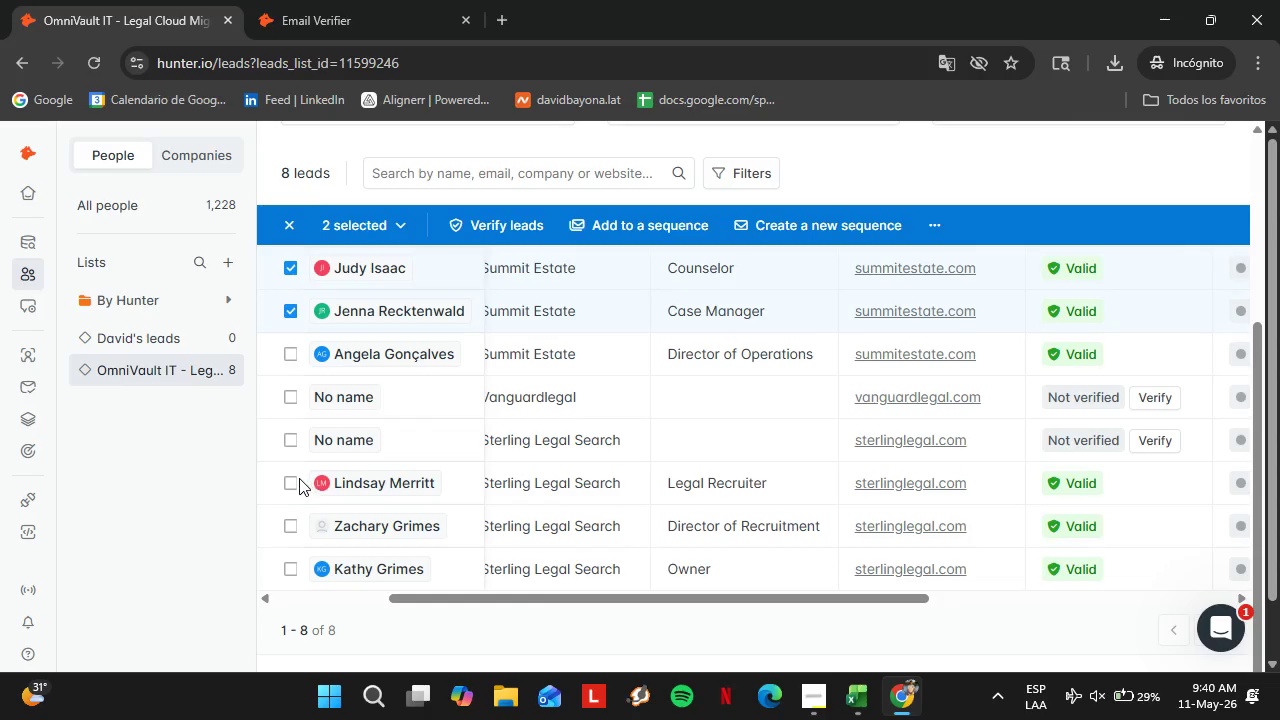 
left_click([291, 480])
 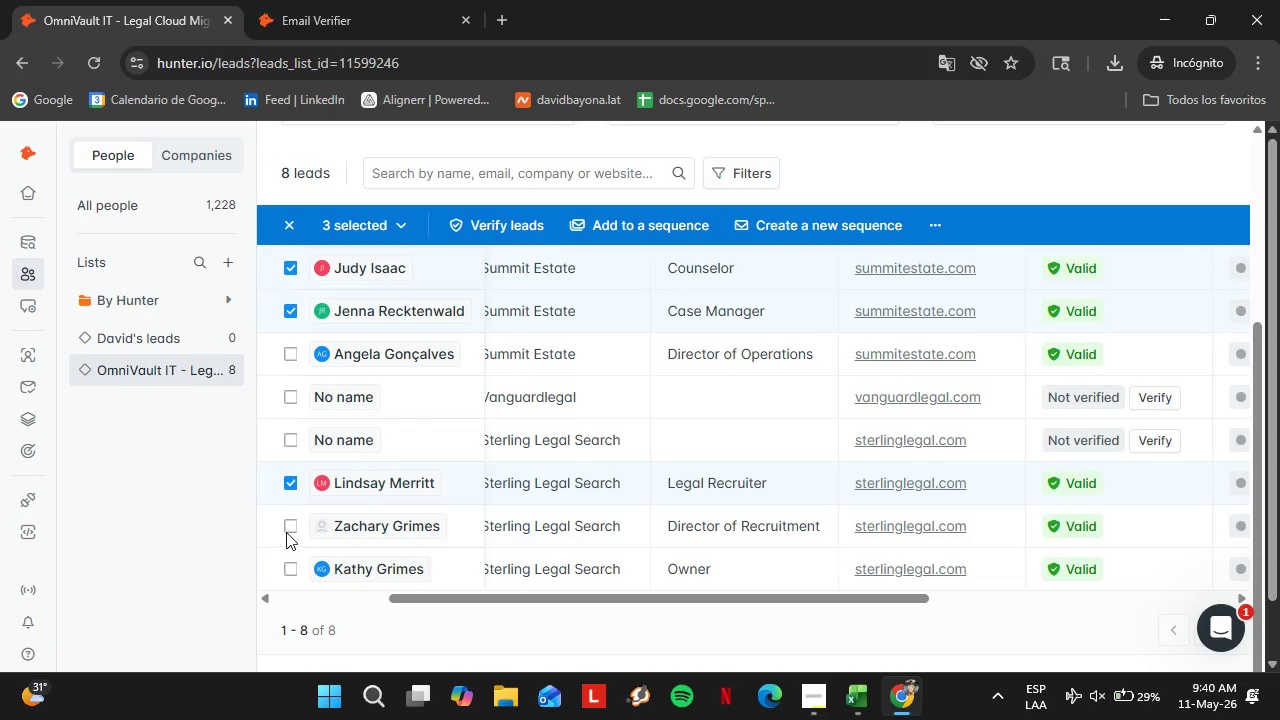 
left_click([287, 531])
 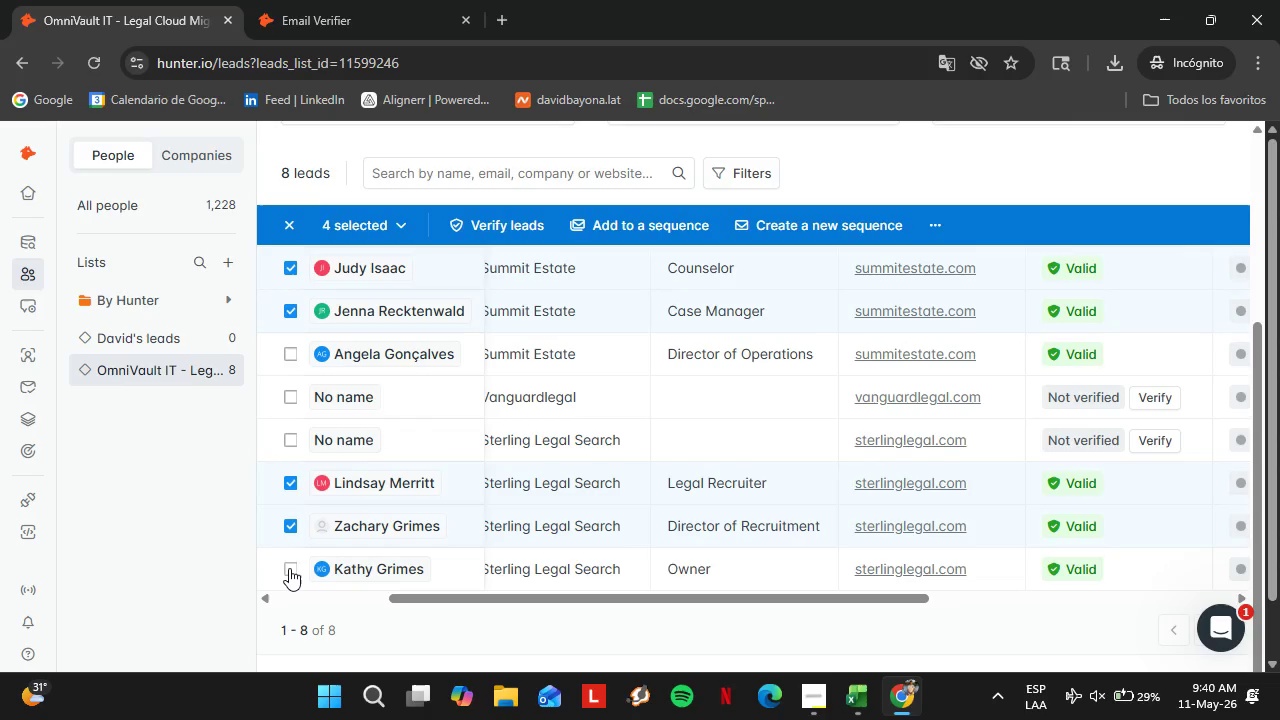 
left_click([289, 568])
 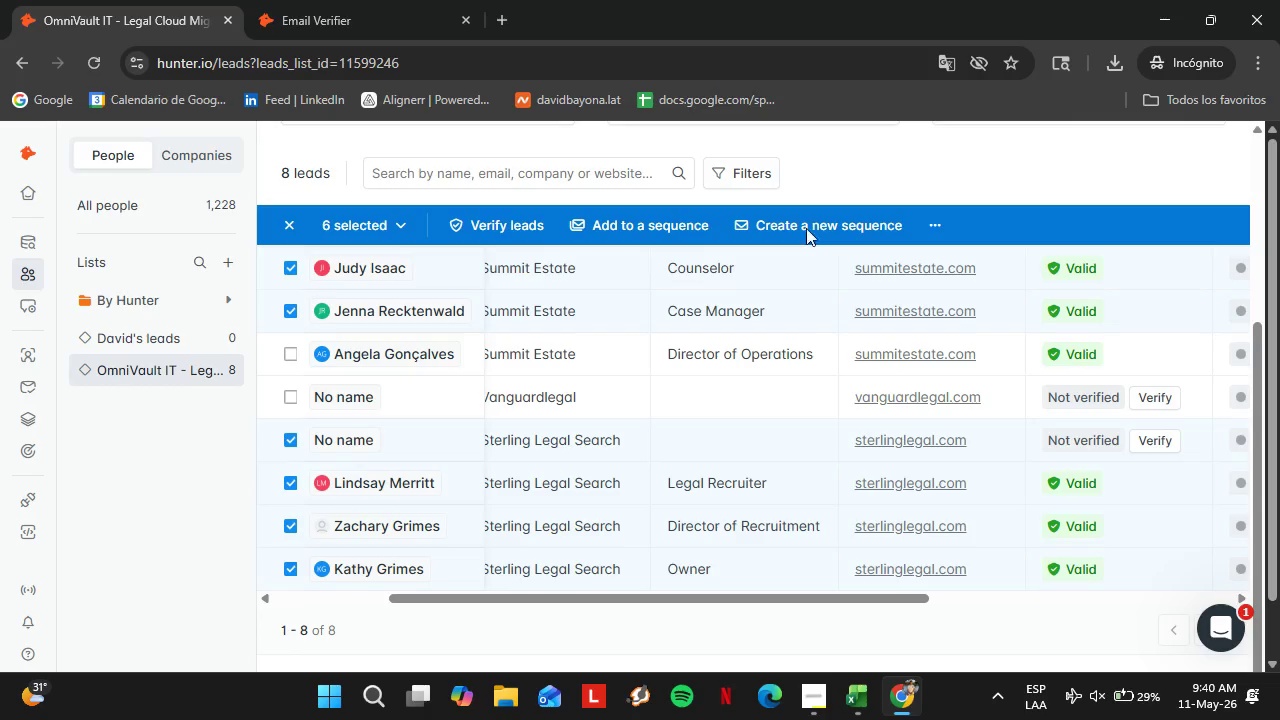 
wait(5.77)
 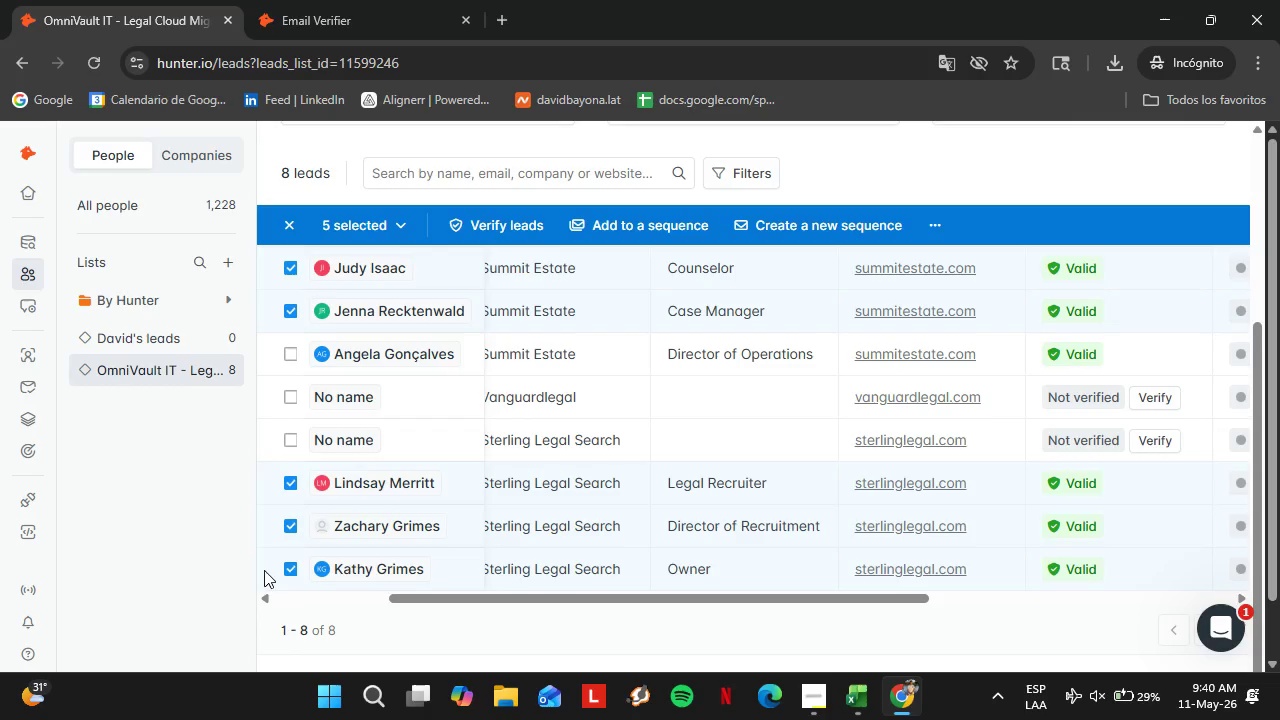 
mouse_move([930, 391])
 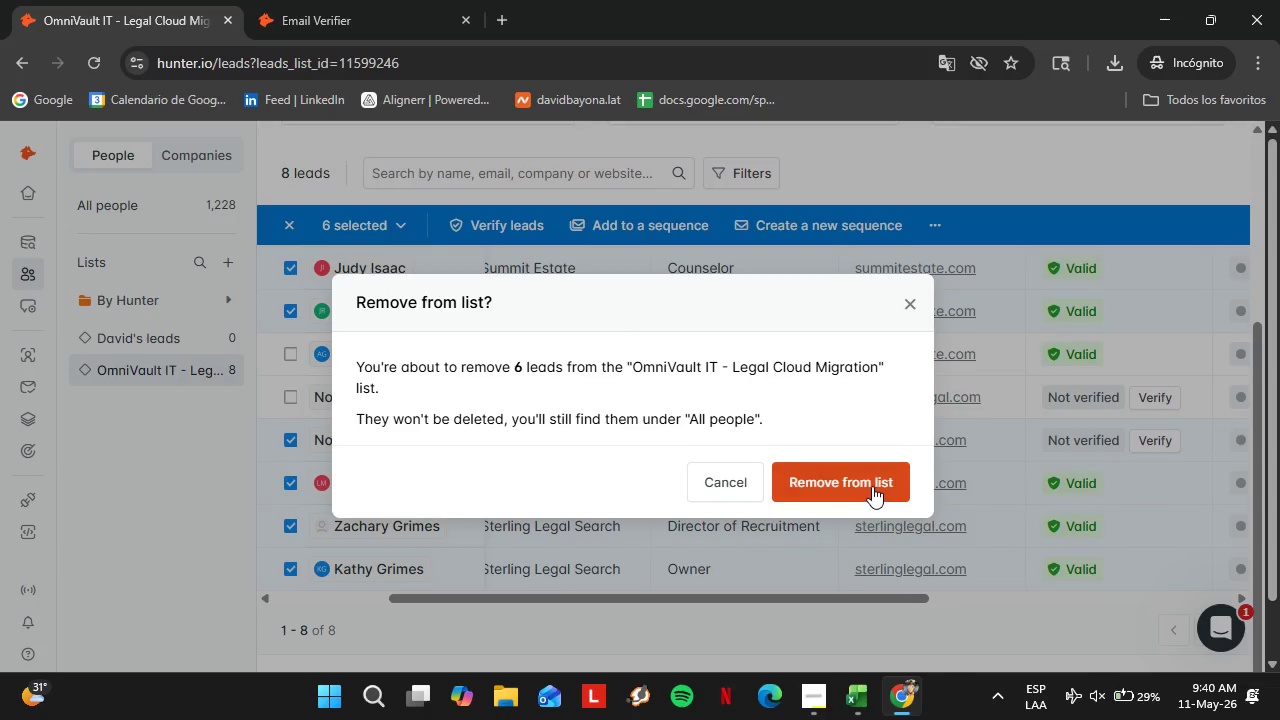 
left_click([872, 486])
 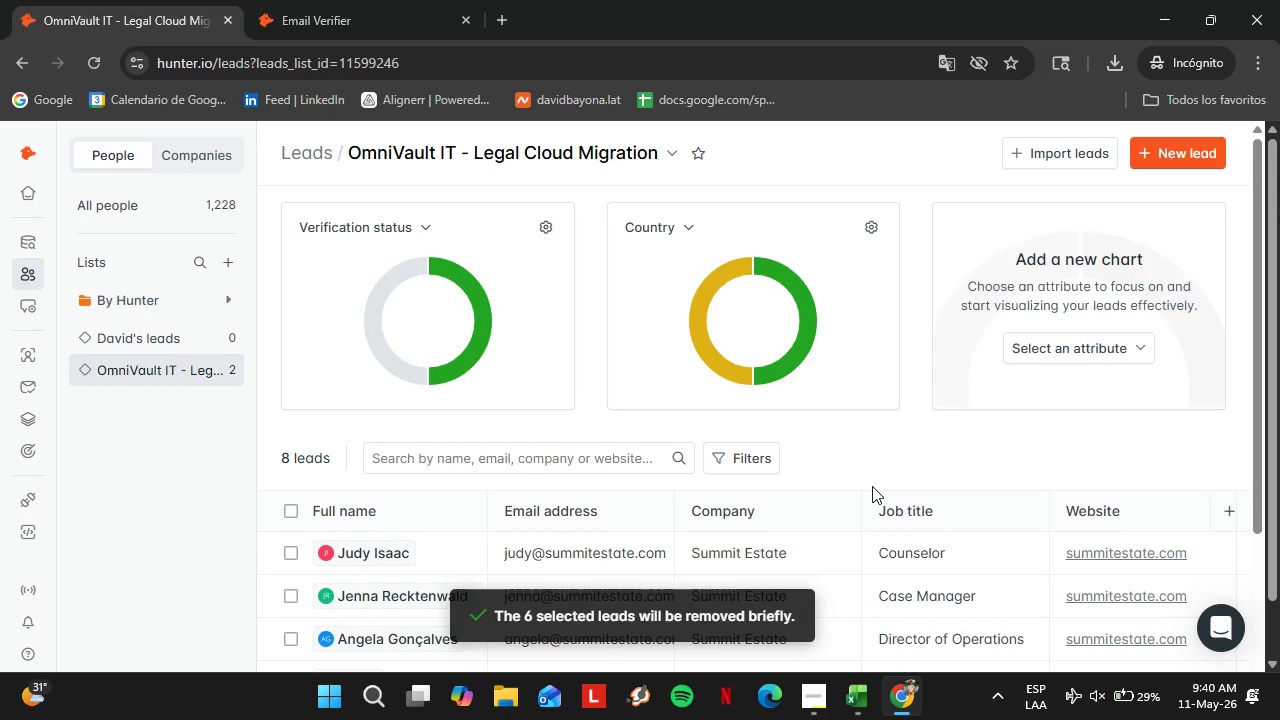 
wait(9.45)
 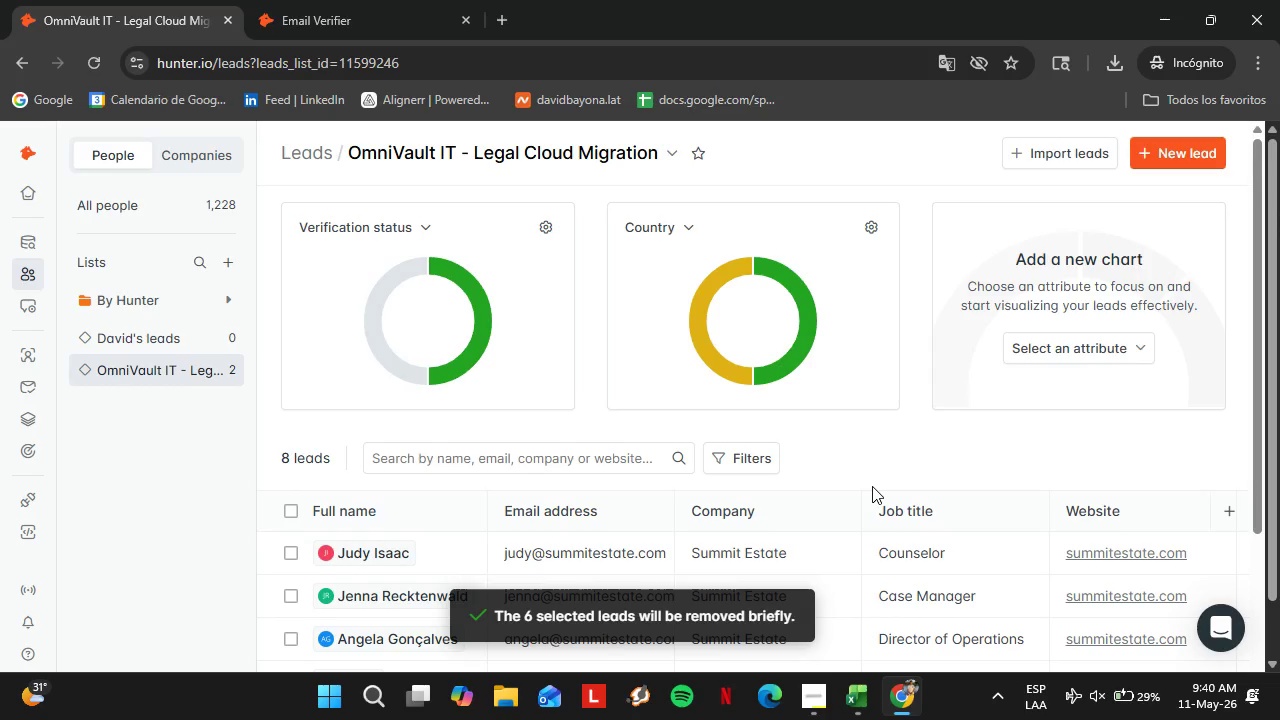 
scroll: coordinate [729, 240], scroll_direction: none, amount: 0.0
 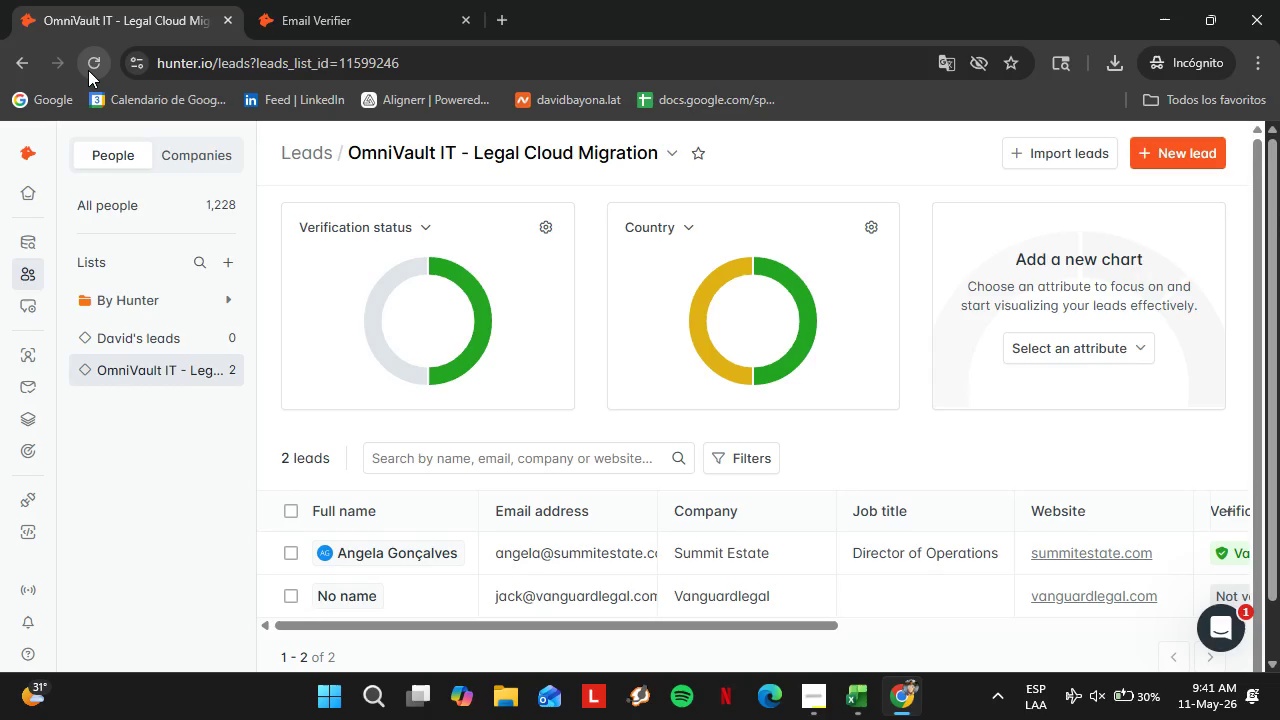 
wait(35.96)
 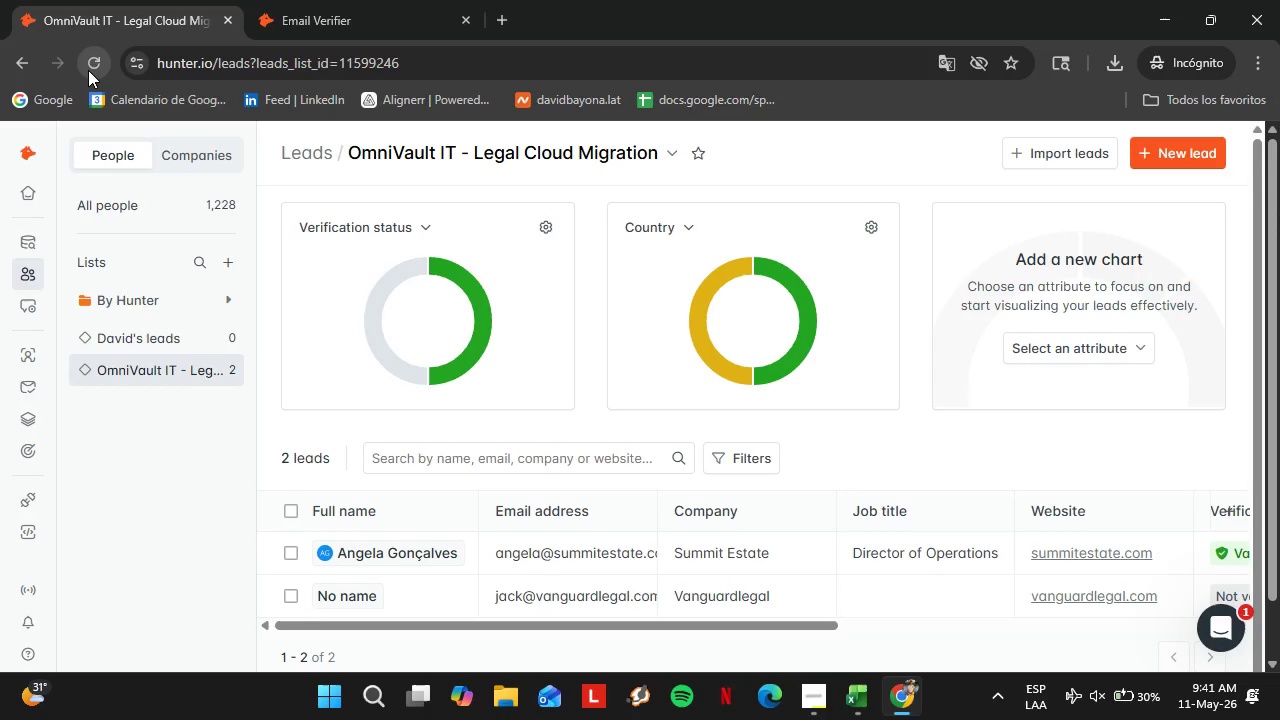 
mouse_move([15, 257])
 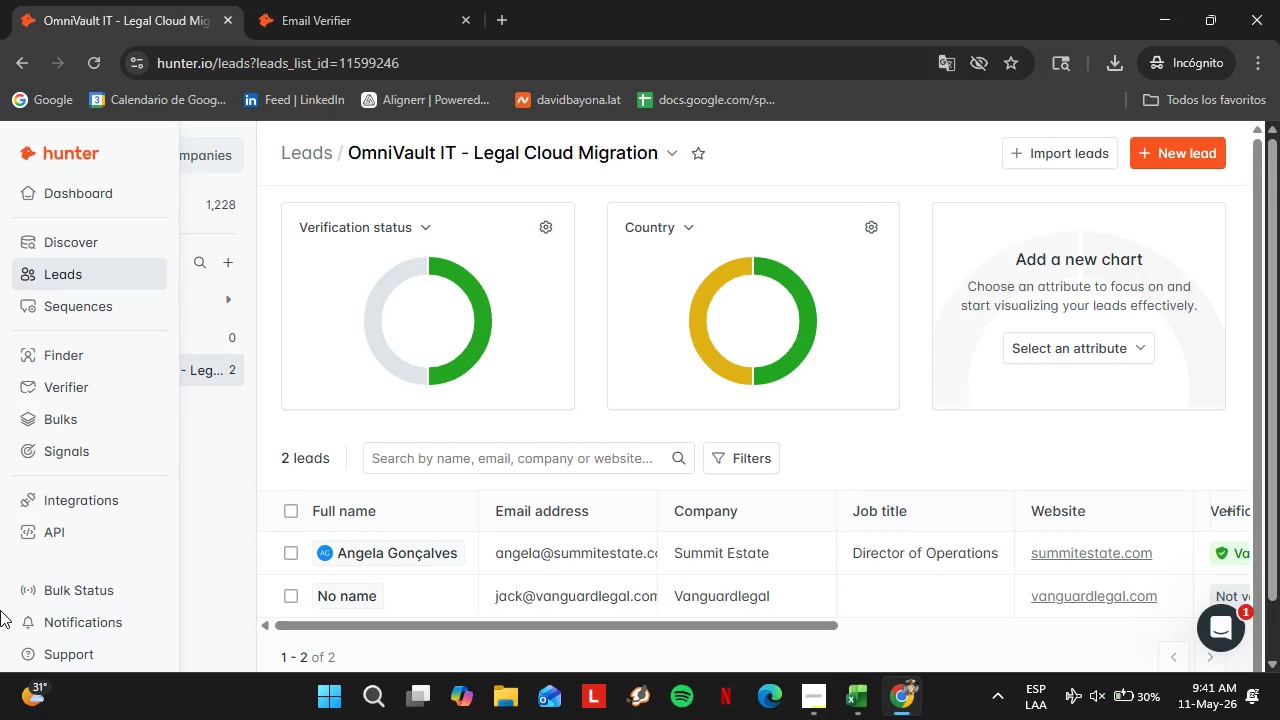 
wait(11.7)
 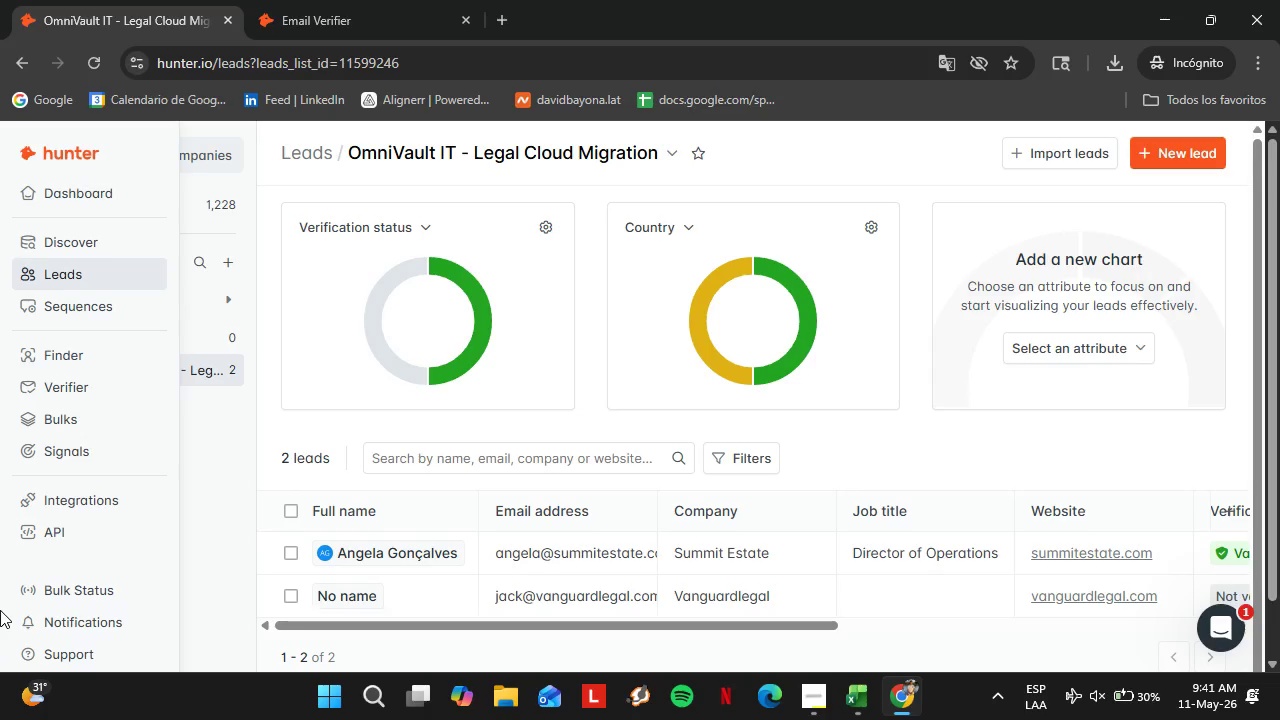 
left_click([1127, 592])
 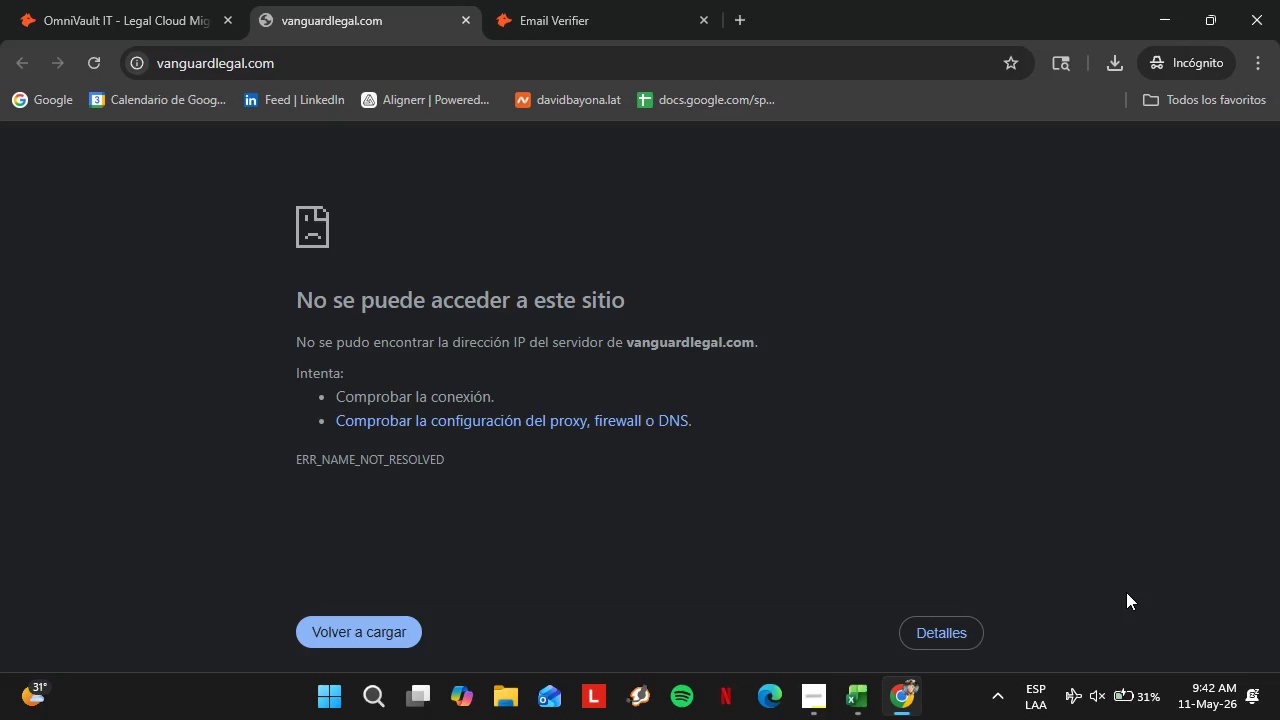 
wait(47.41)
 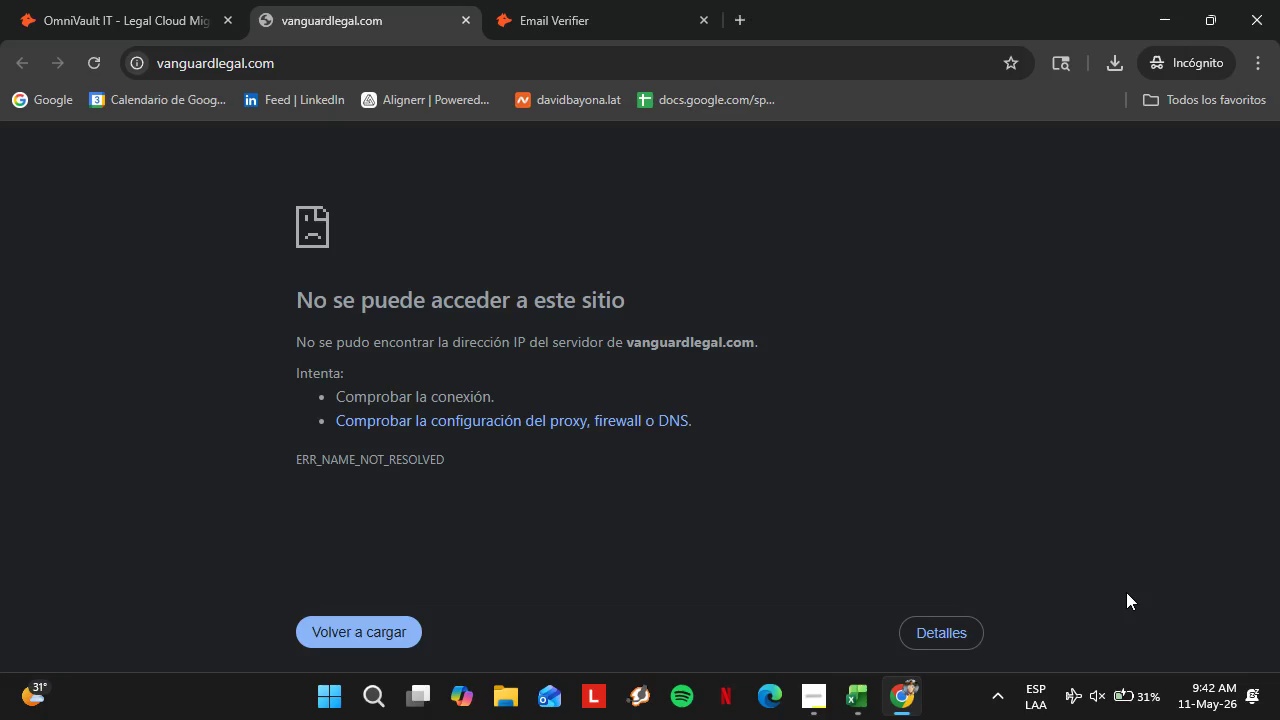 
left_click([91, 53])
 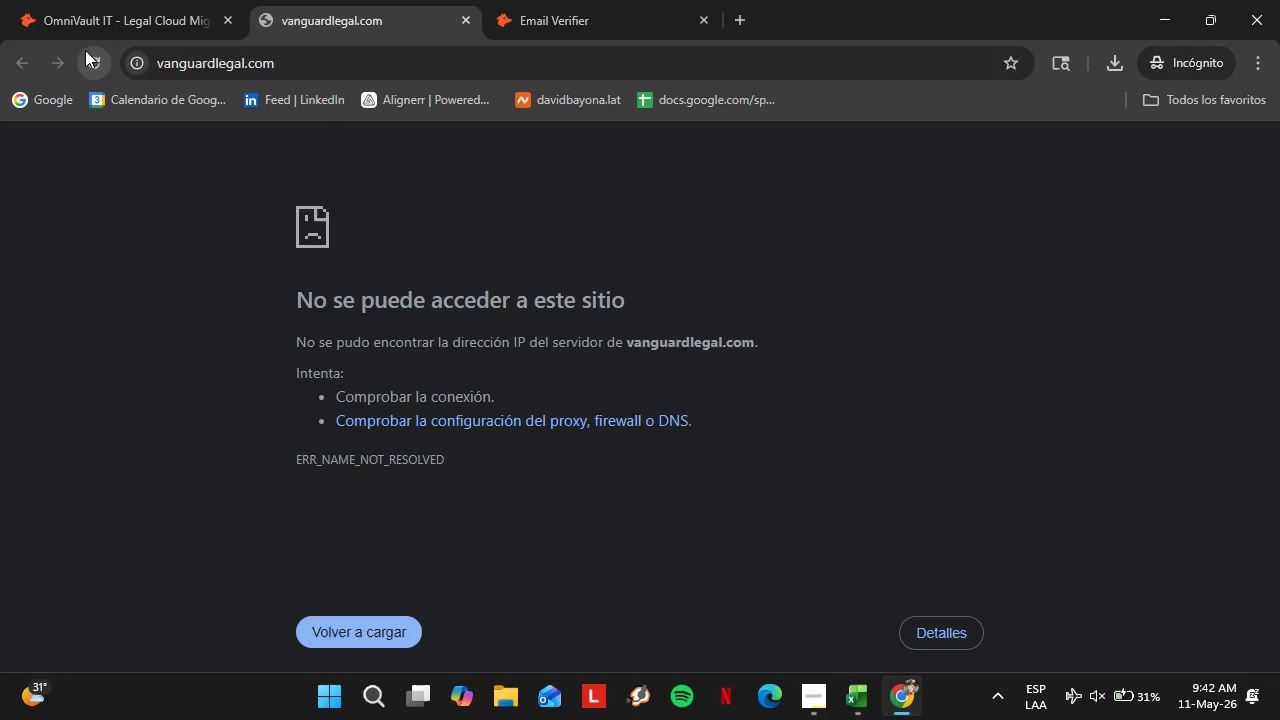 
wait(7.83)
 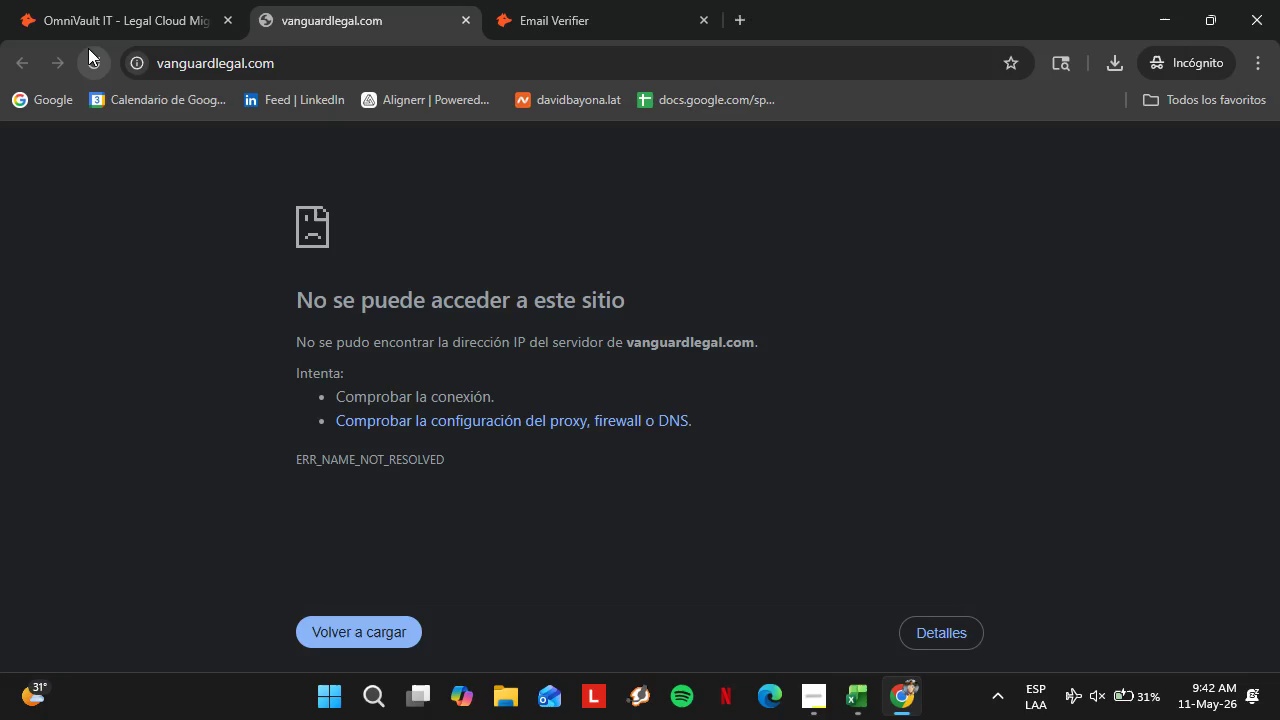 
double_click([78, 49])
 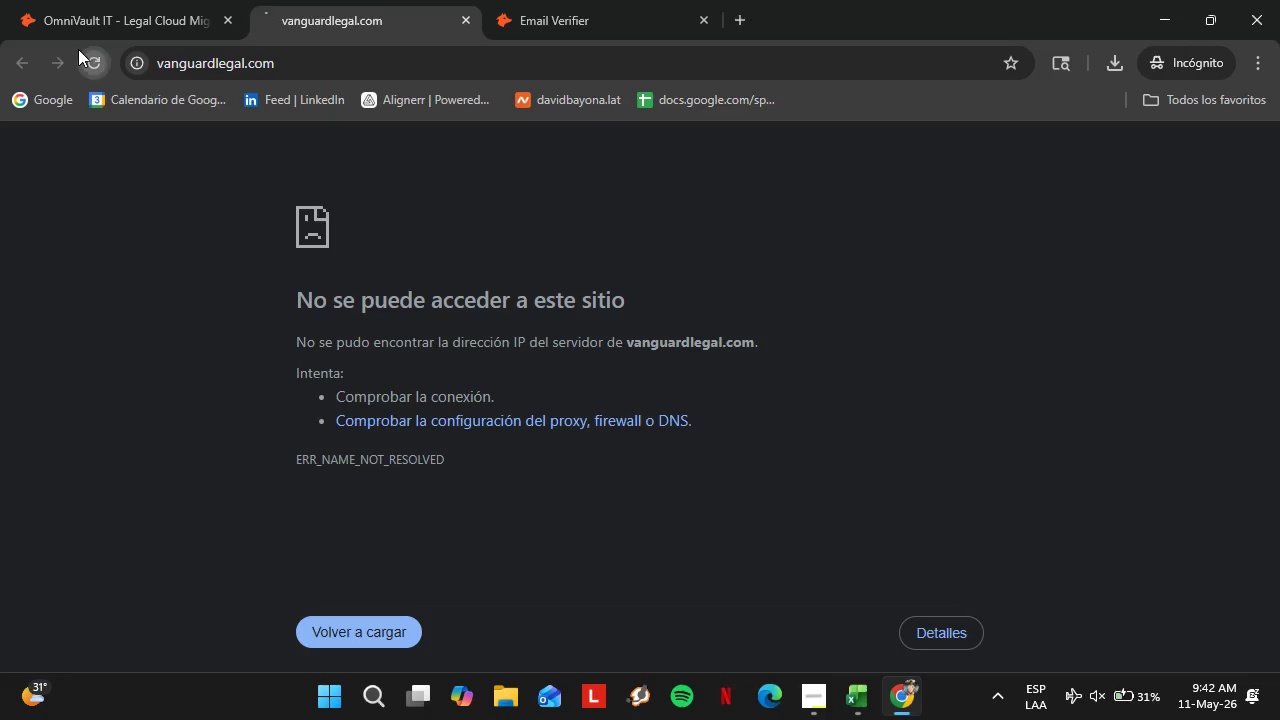 
triple_click([78, 49])
 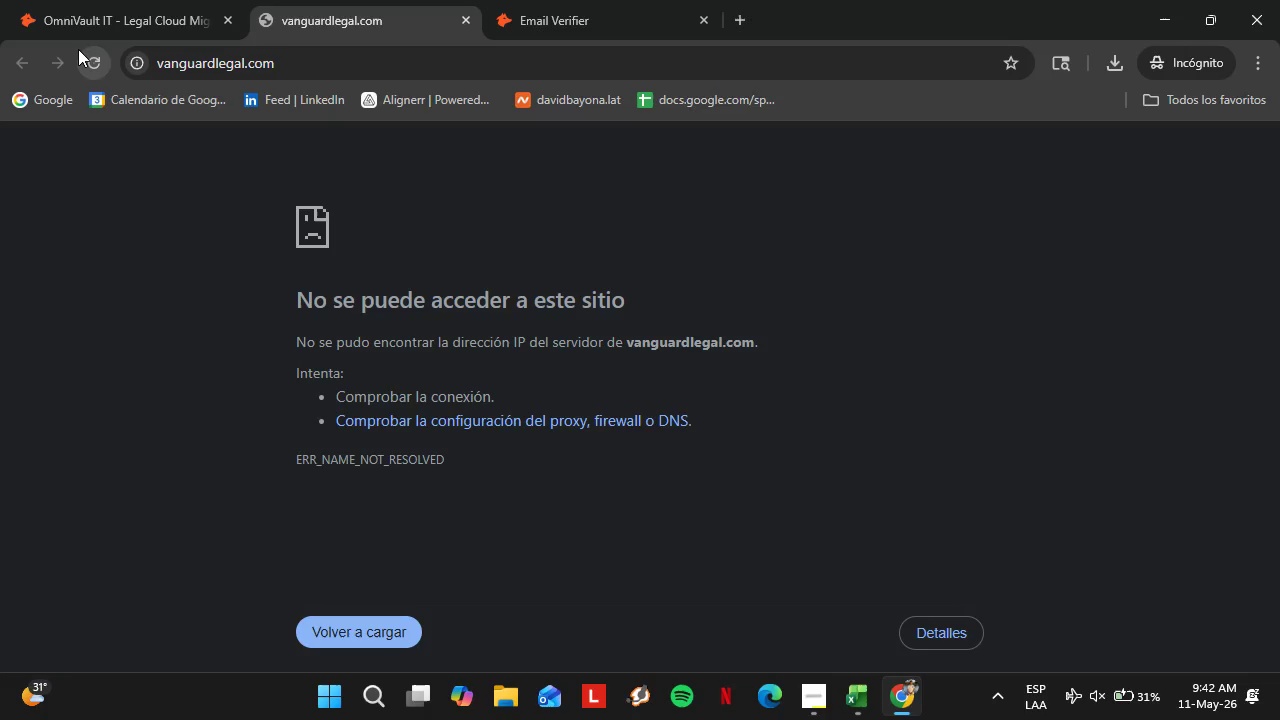 
triple_click([78, 49])
 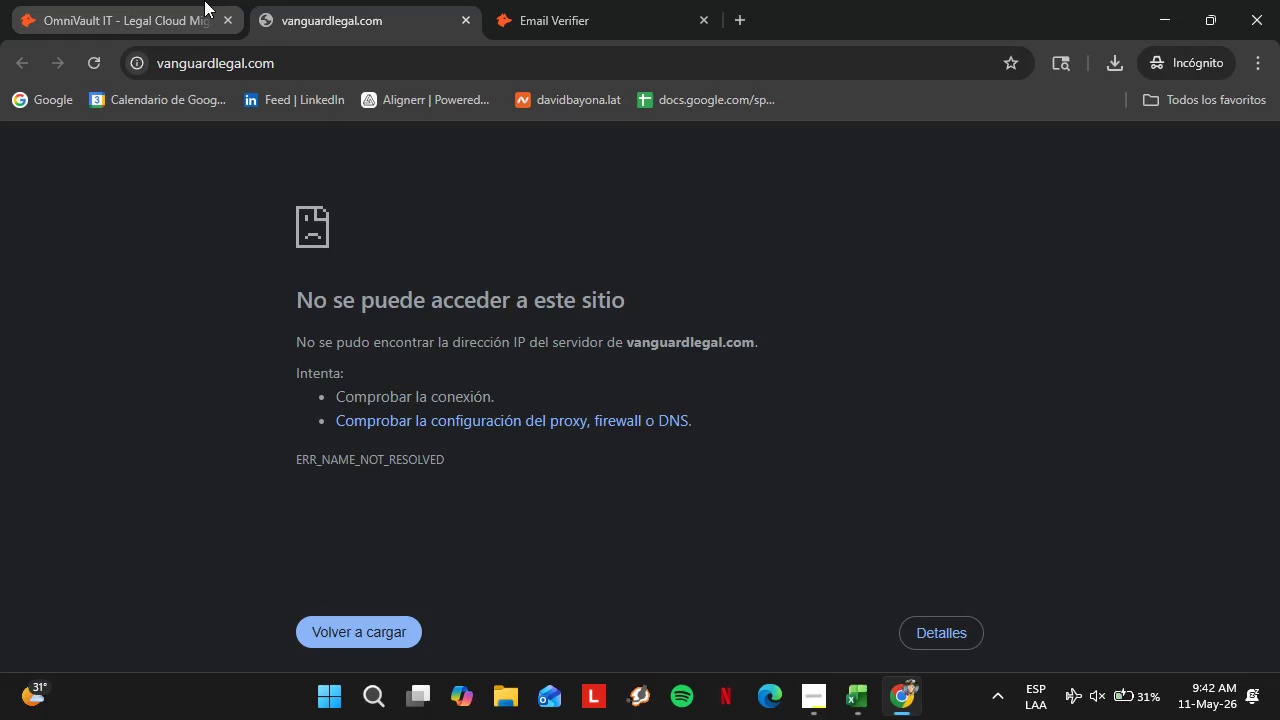 
left_click([201, 0])
 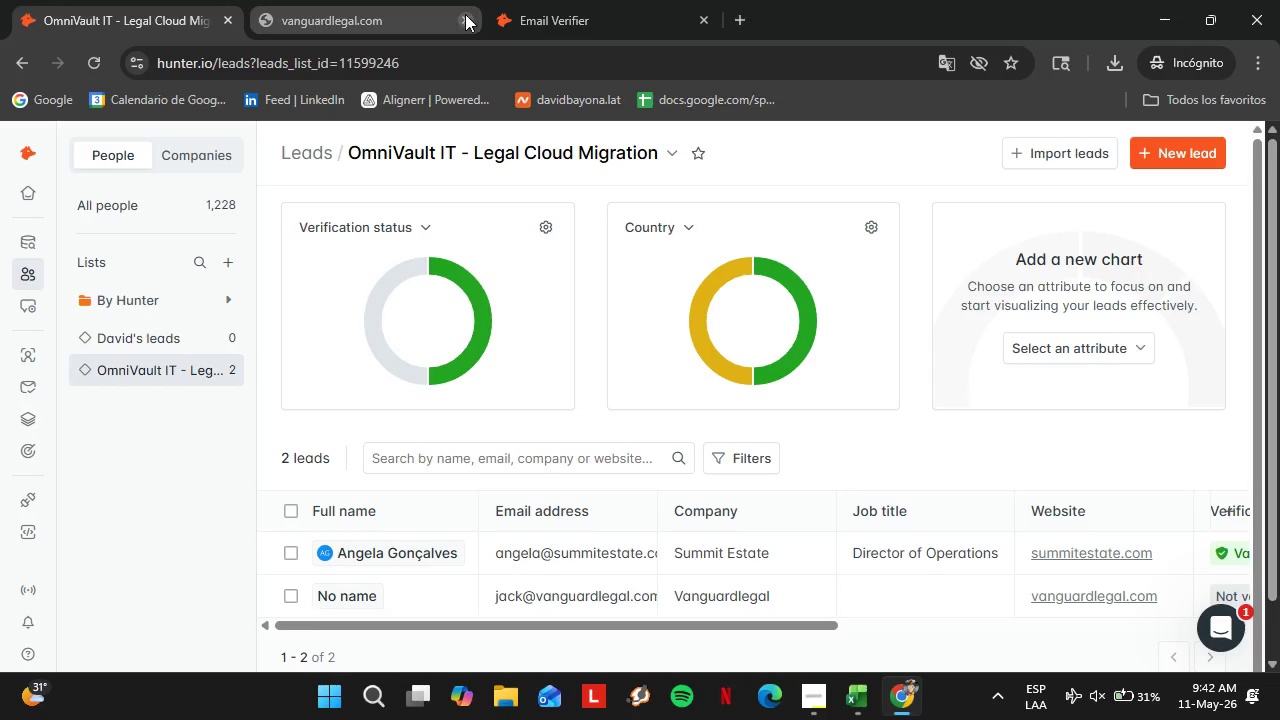 
left_click([465, 14])
 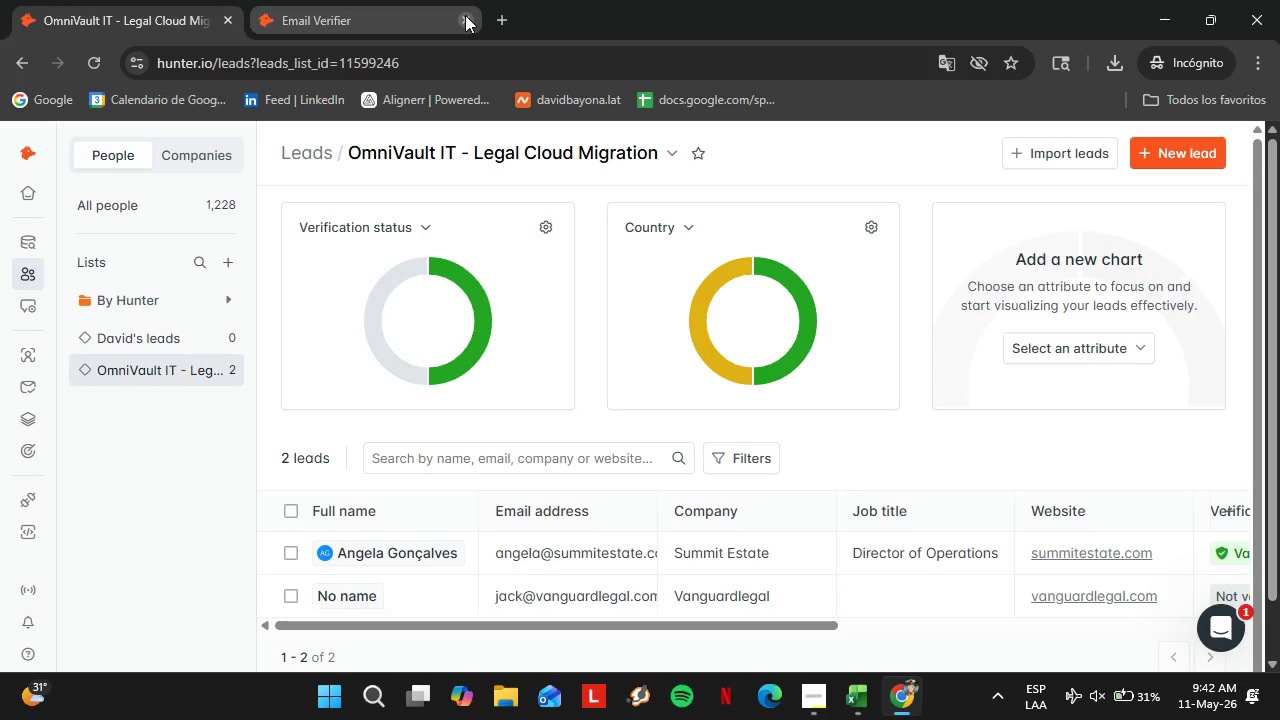 
left_click([465, 15])
 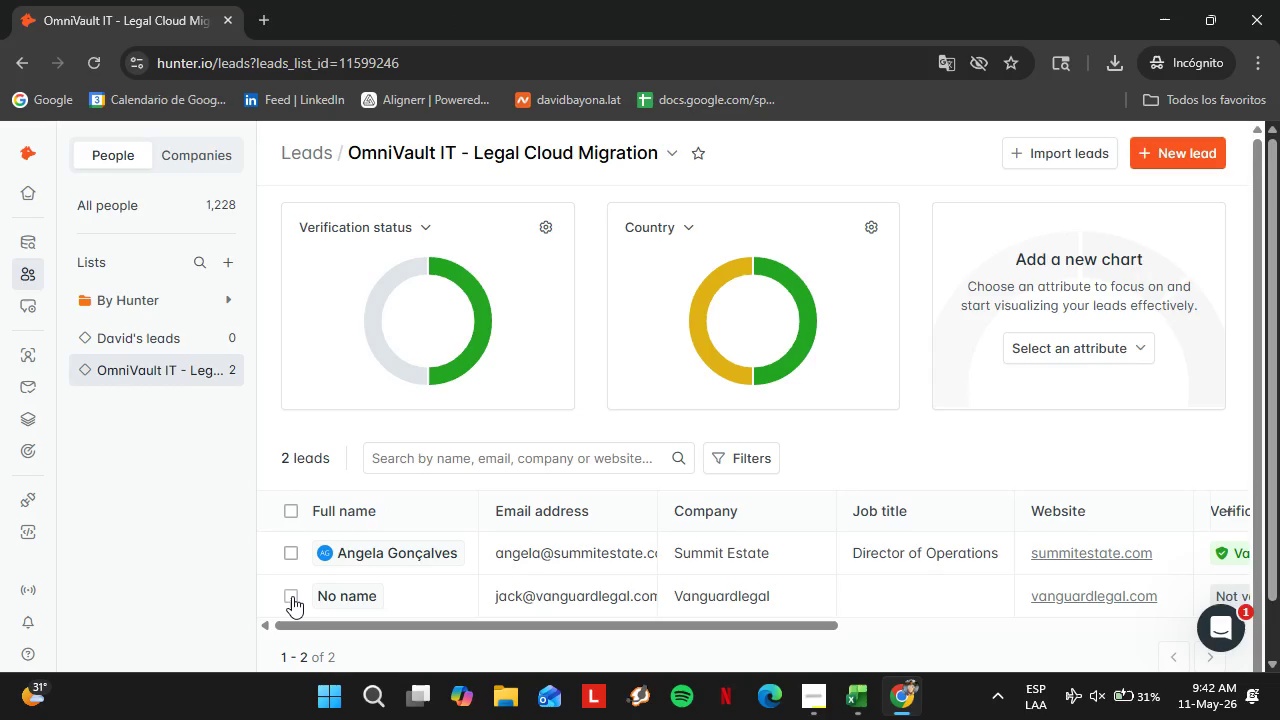 
left_click([292, 596])
 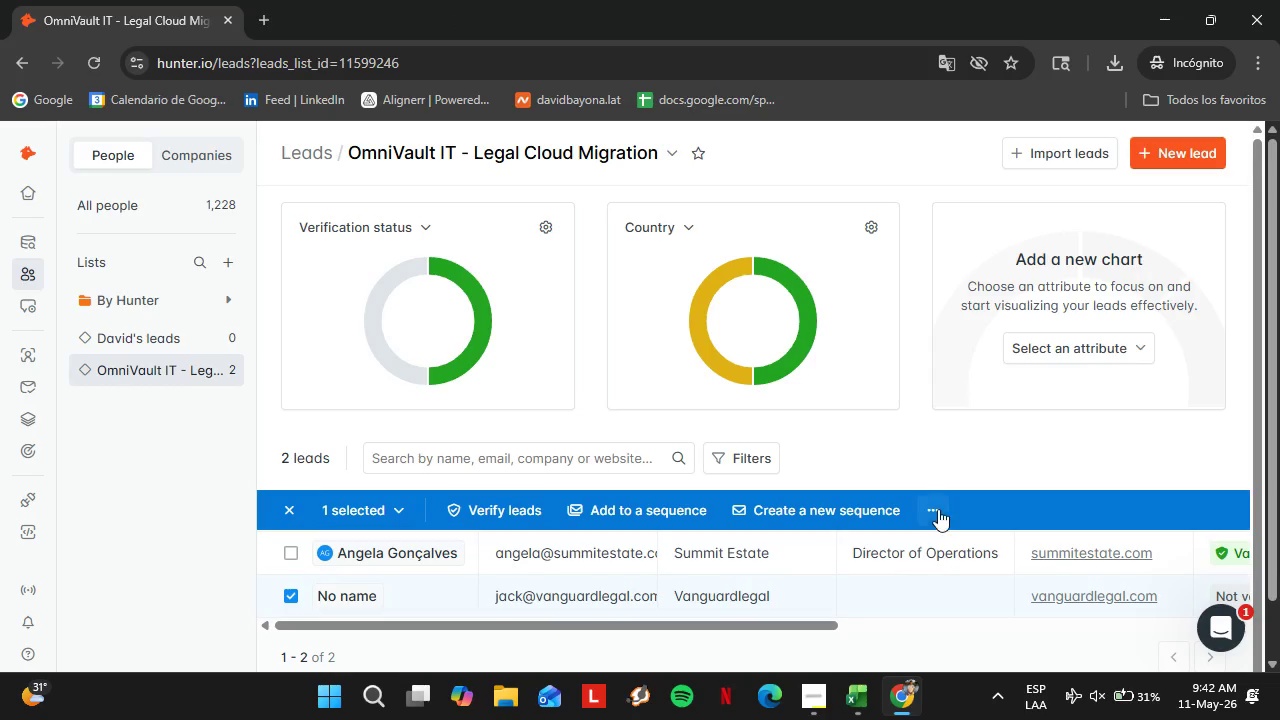 
left_click([933, 511])
 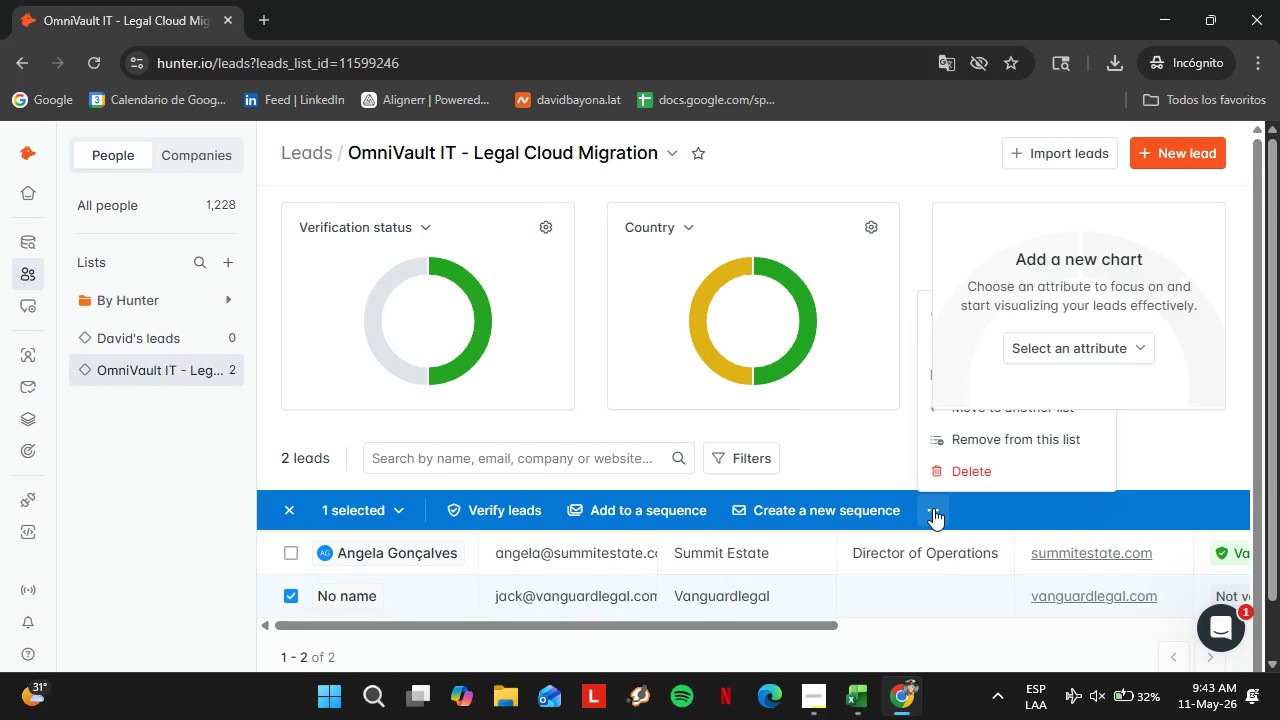 
wait(49.45)
 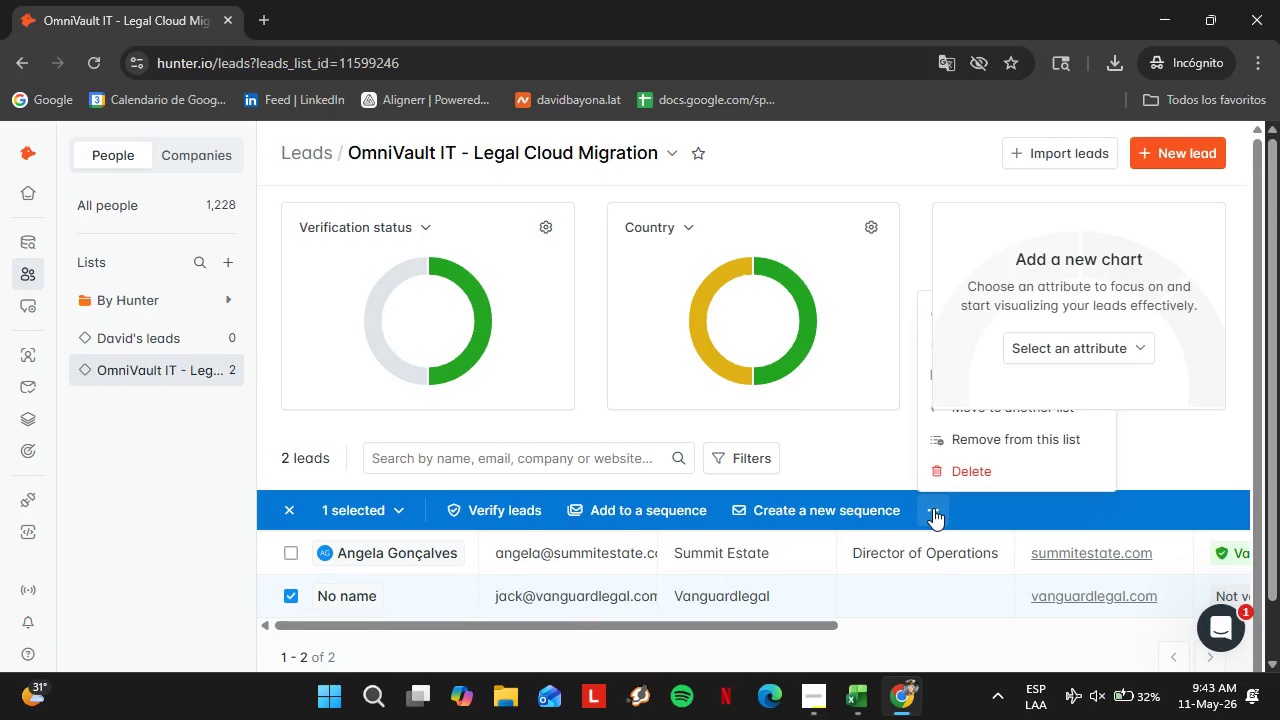 
scroll: coordinate [523, 422], scroll_direction: down, amount: 2.0
 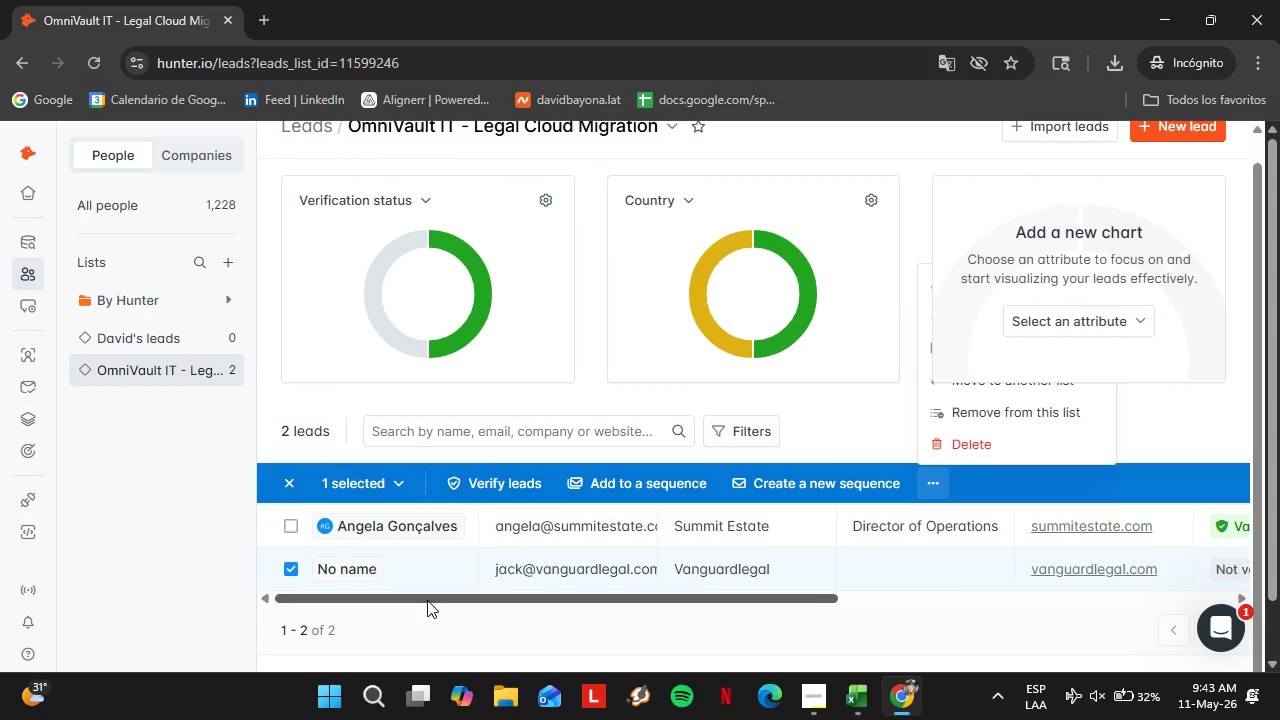 
left_click_drag(start_coordinate=[427, 600], to_coordinate=[339, 617])
 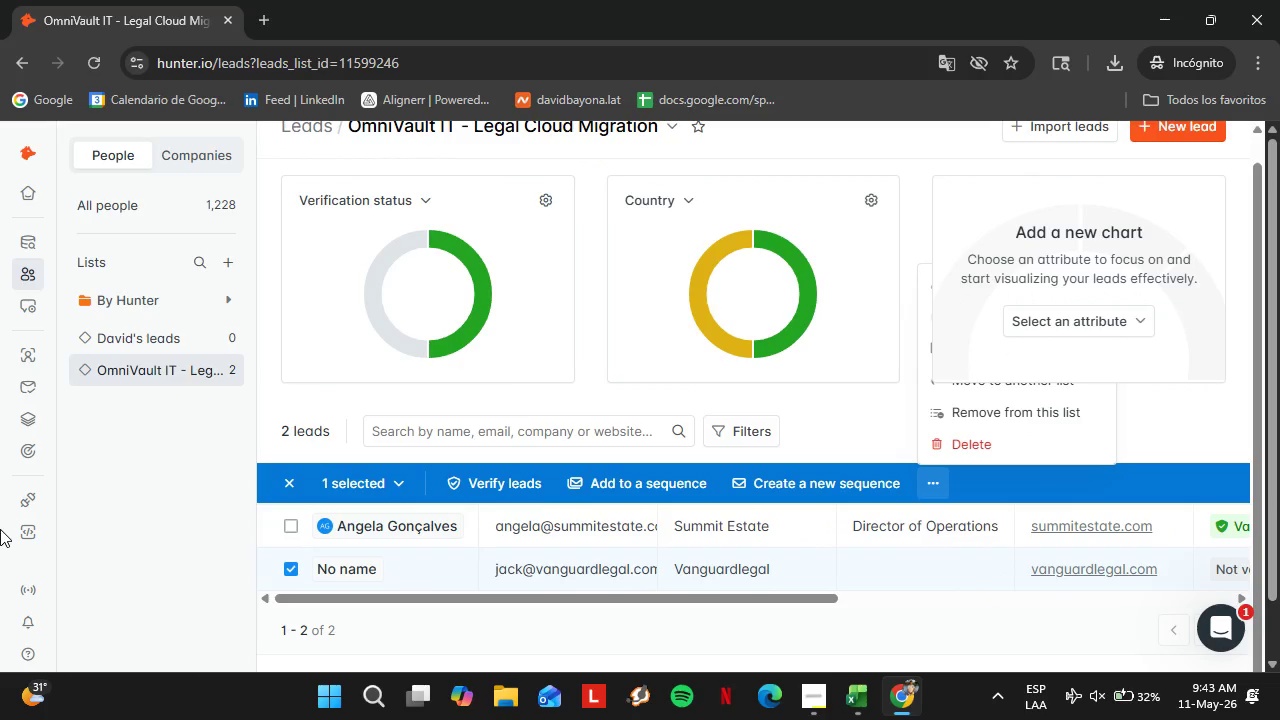 
left_click([0, 529])
 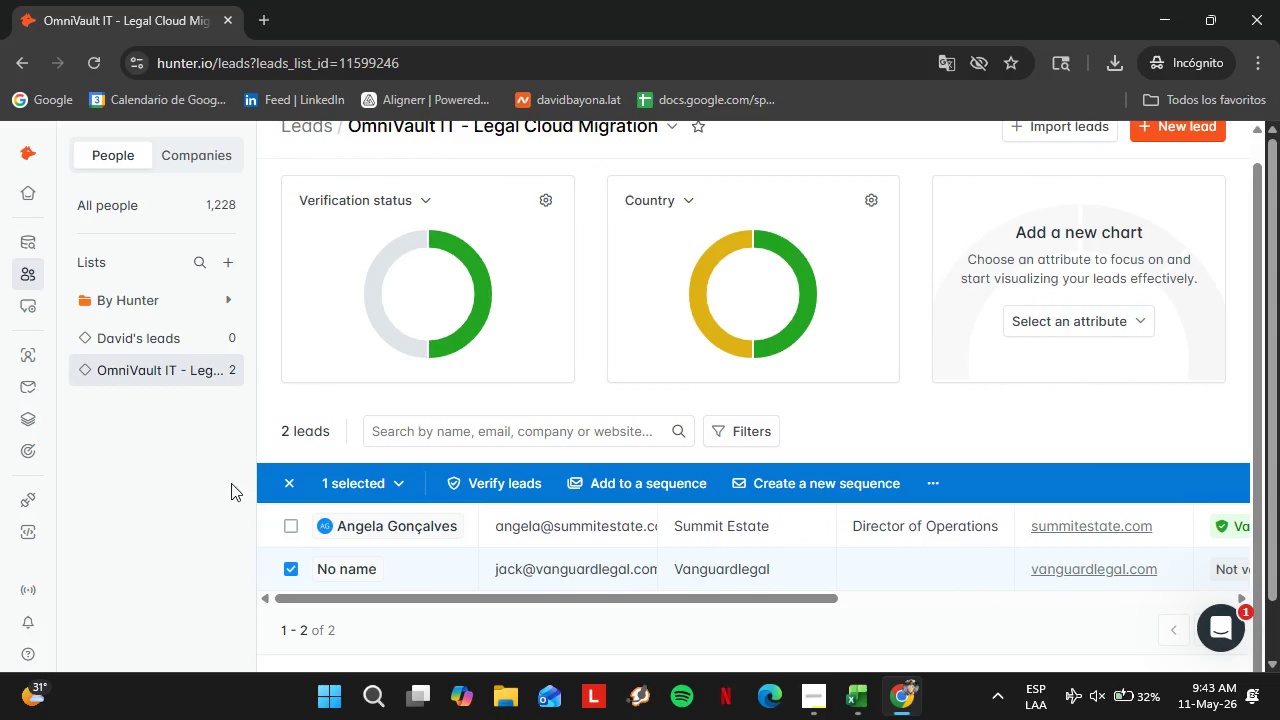 
left_click([217, 484])
 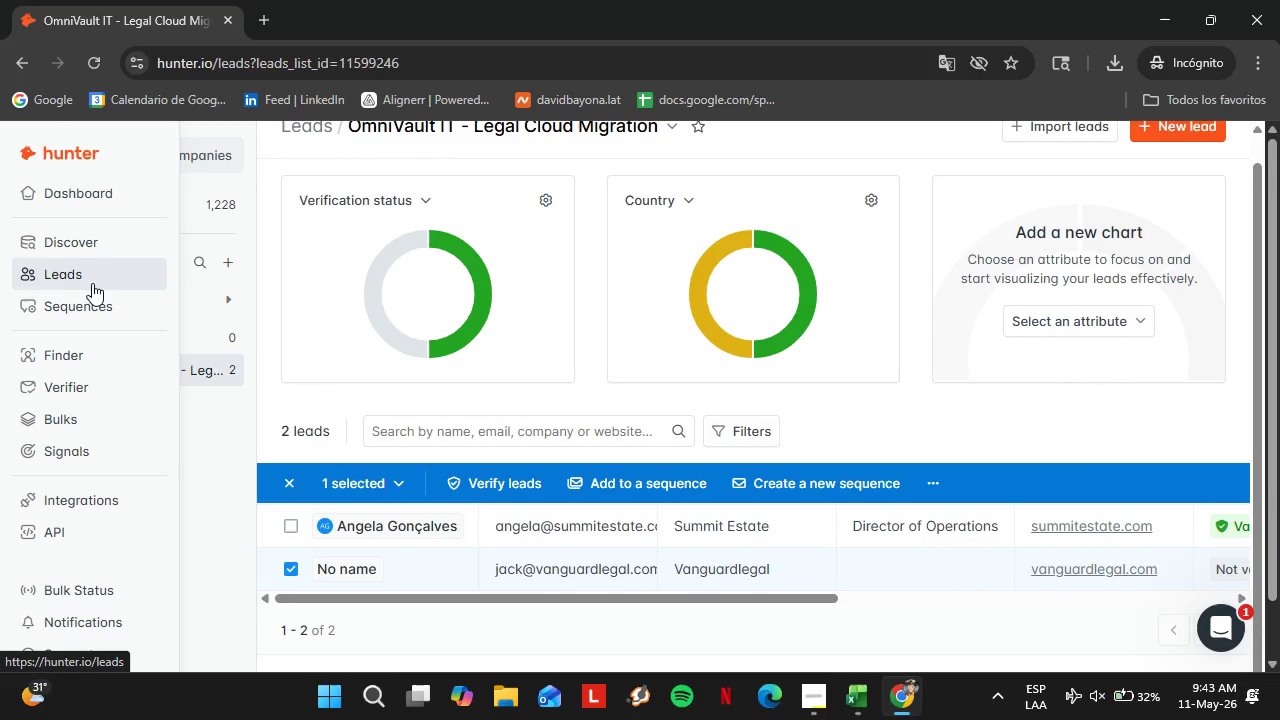 
left_click([65, 353])
 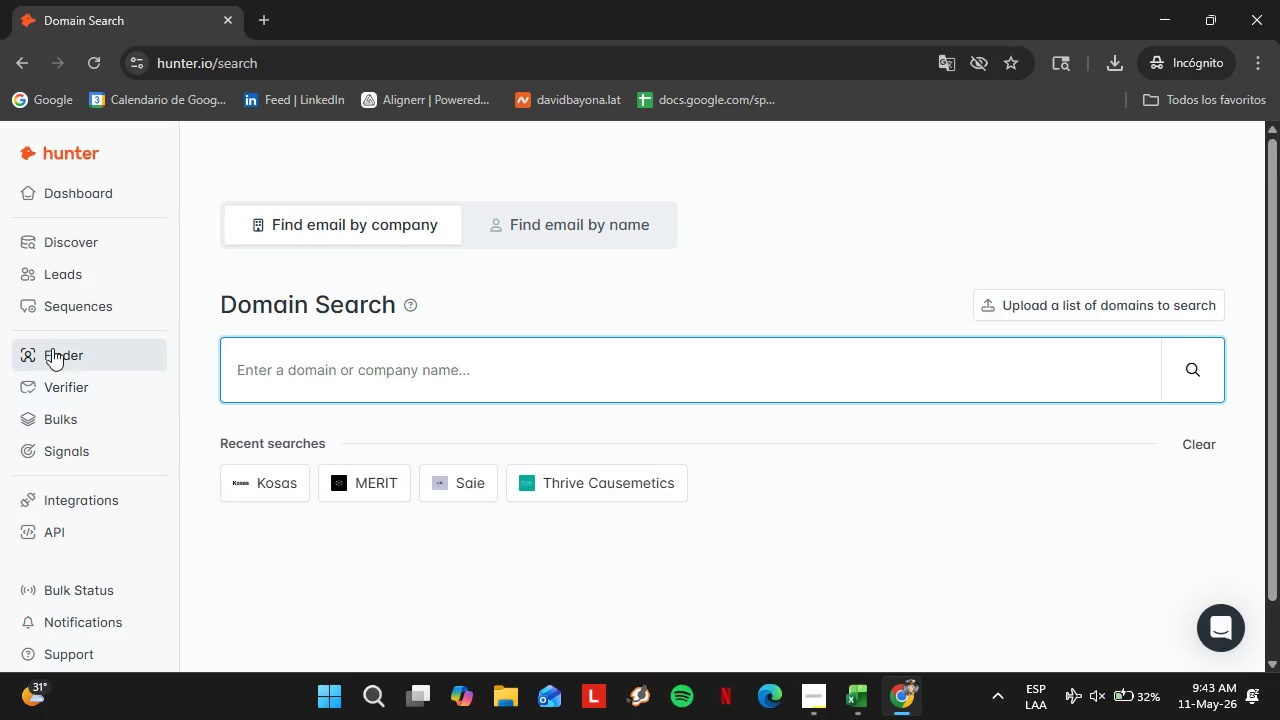 
left_click([76, 281])
 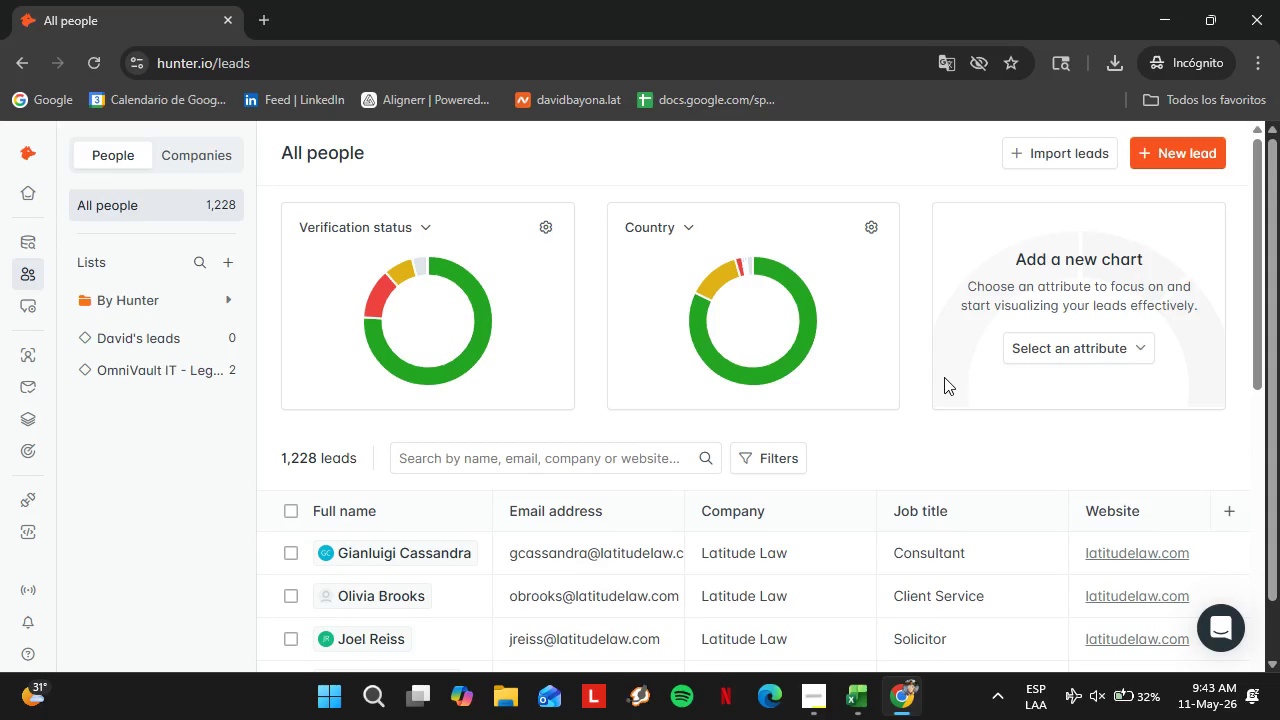 
wait(28.31)
 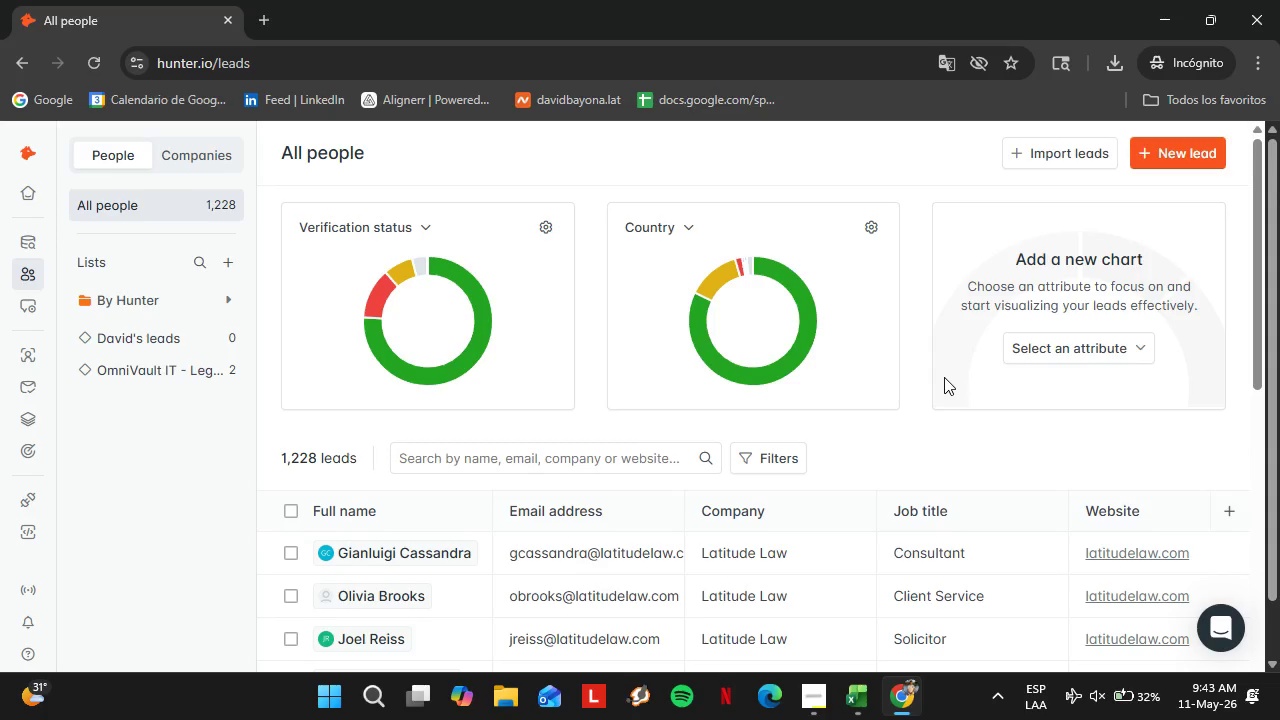 
scroll: coordinate [846, 435], scroll_direction: down, amount: 8.0
 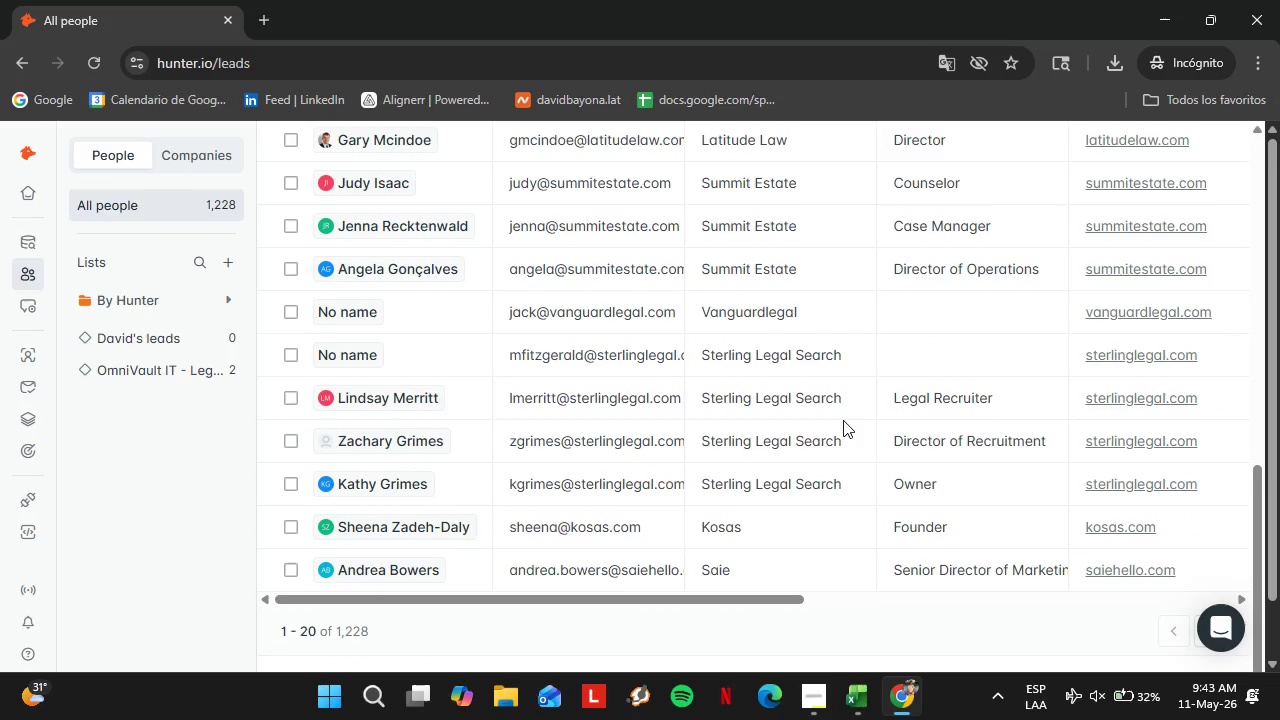 
scroll: coordinate [423, 449], scroll_direction: up, amount: 2.0
 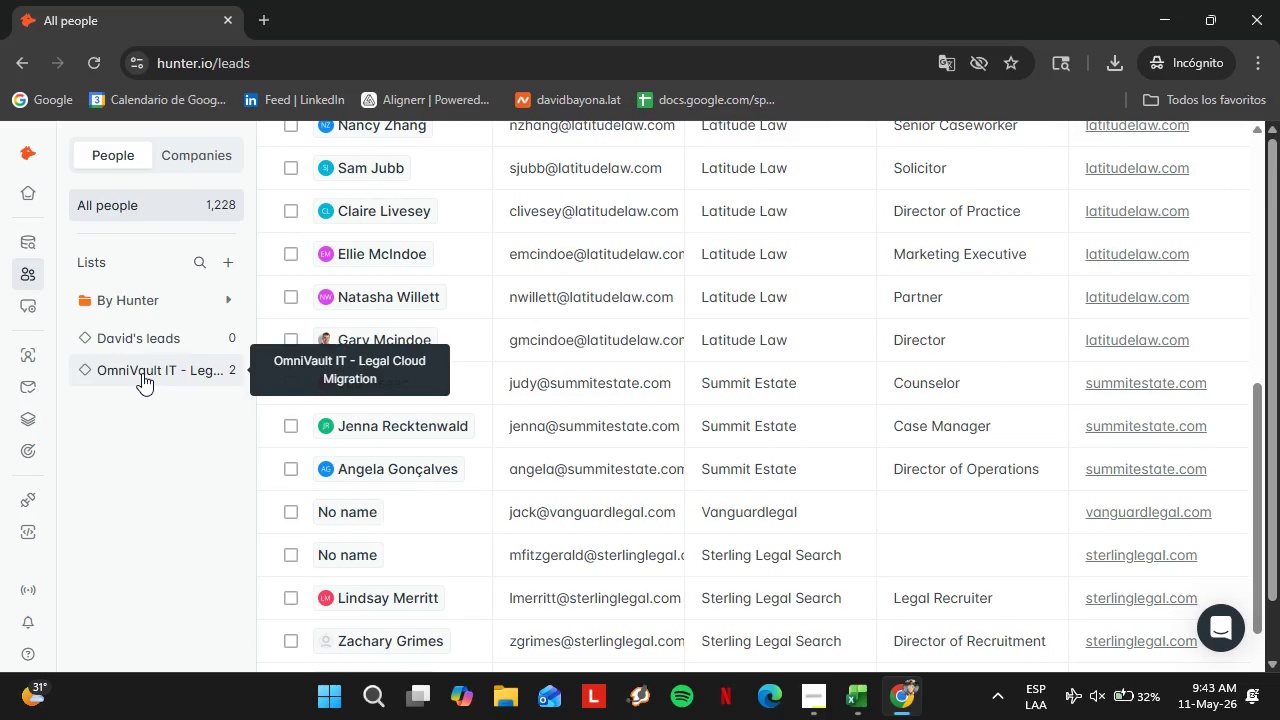 
left_click([142, 373])
 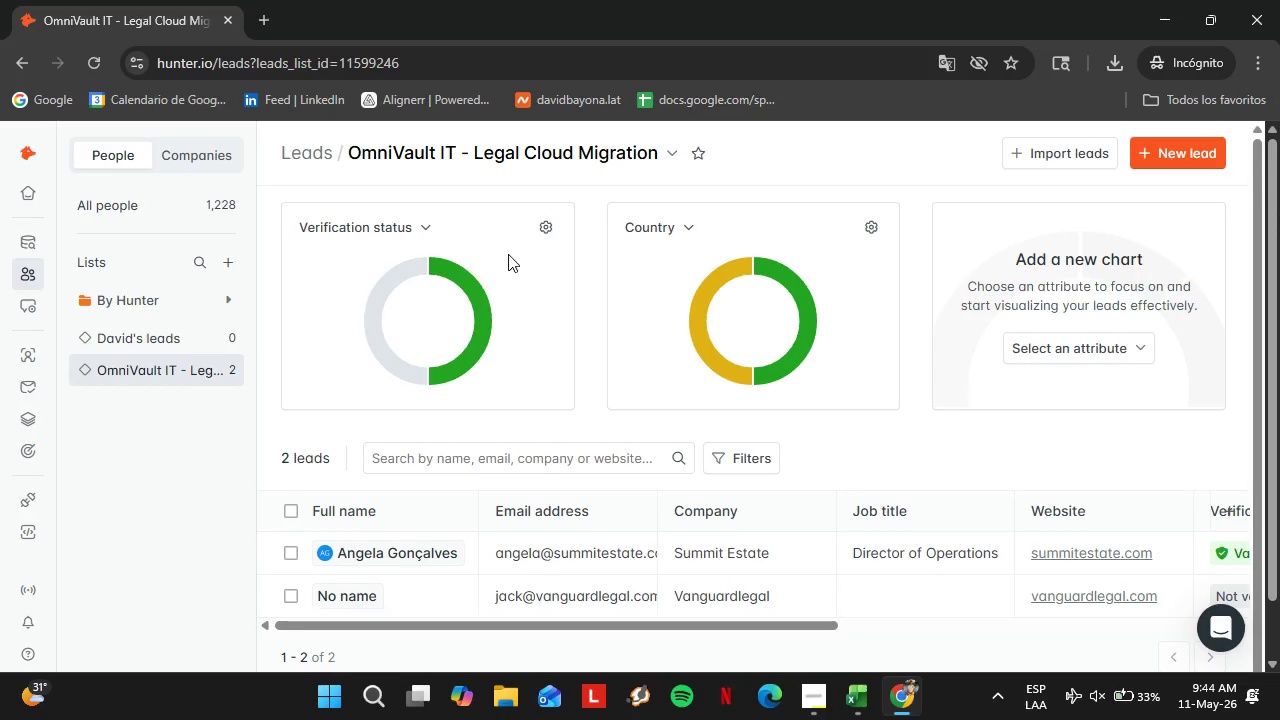 
wait(28.53)
 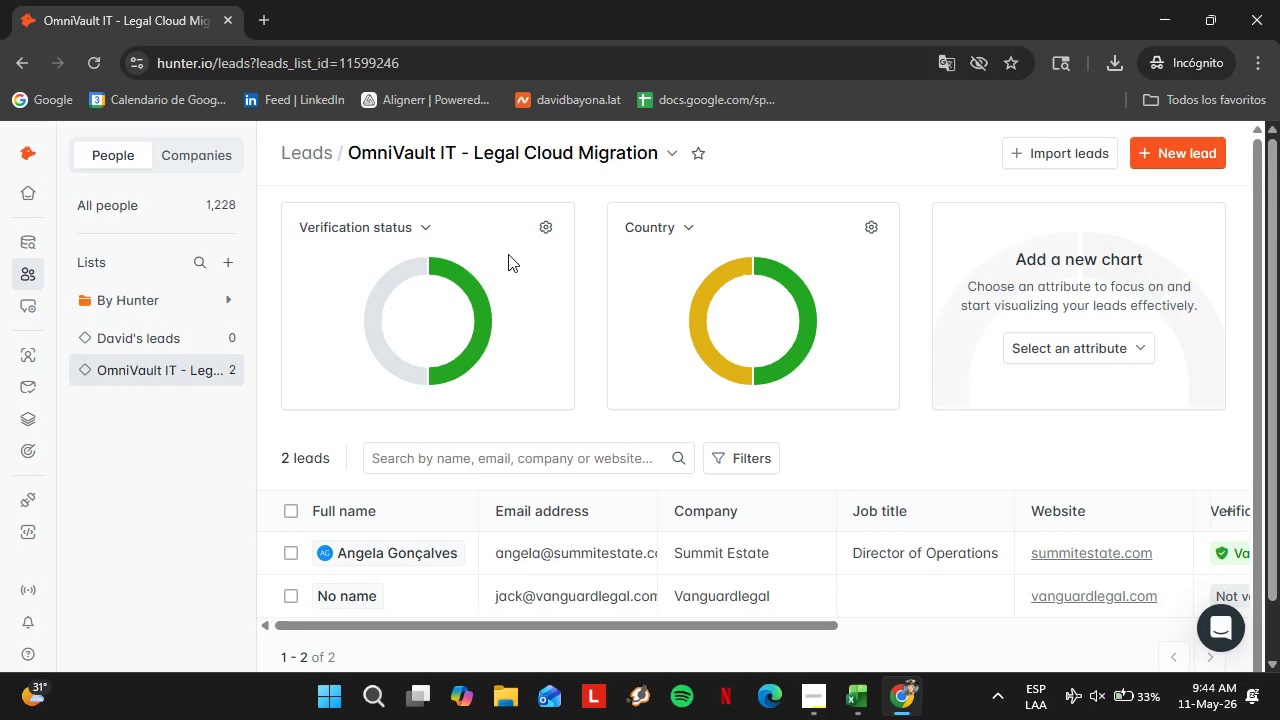 
left_click([294, 602])
 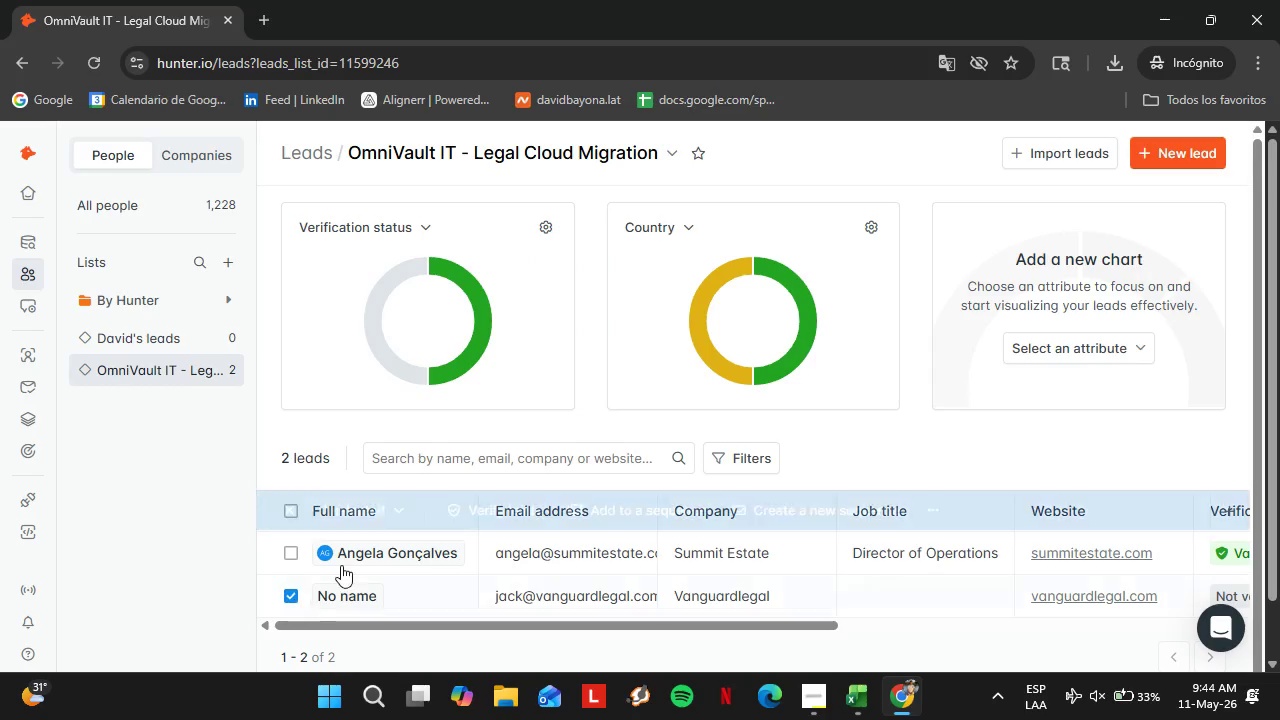 
mouse_move([391, 576])
 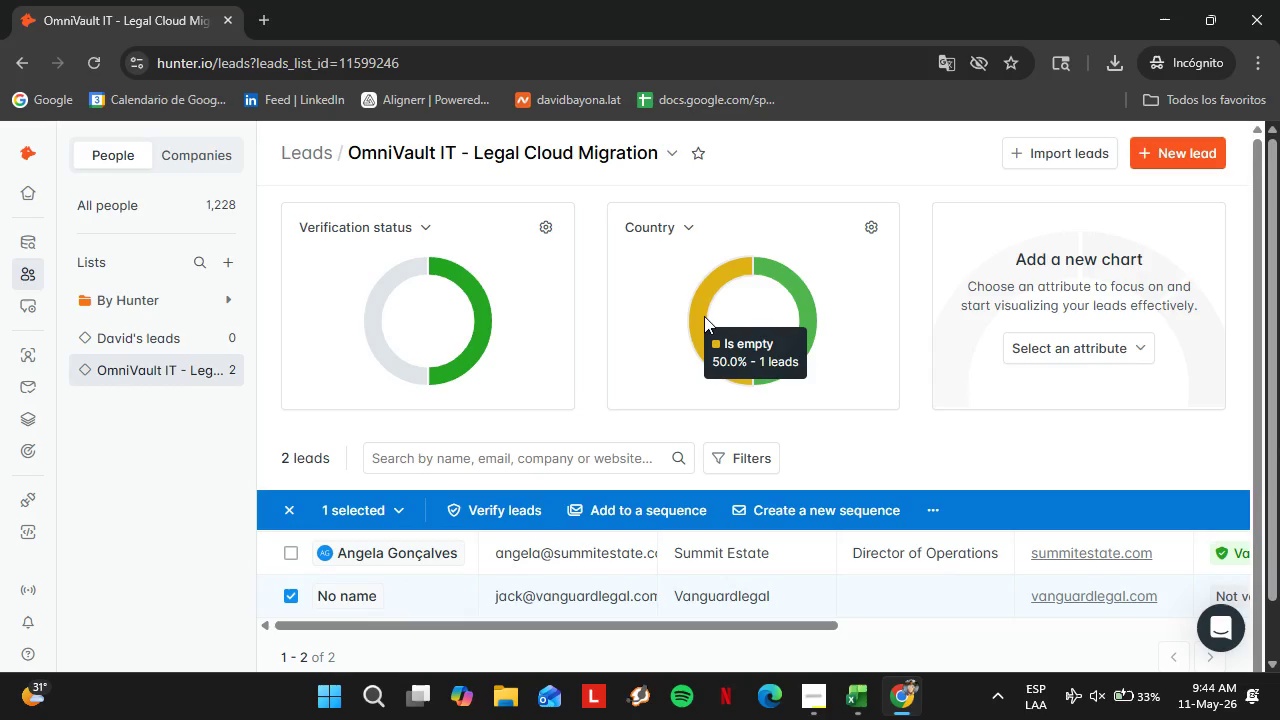 
left_click([704, 316])
 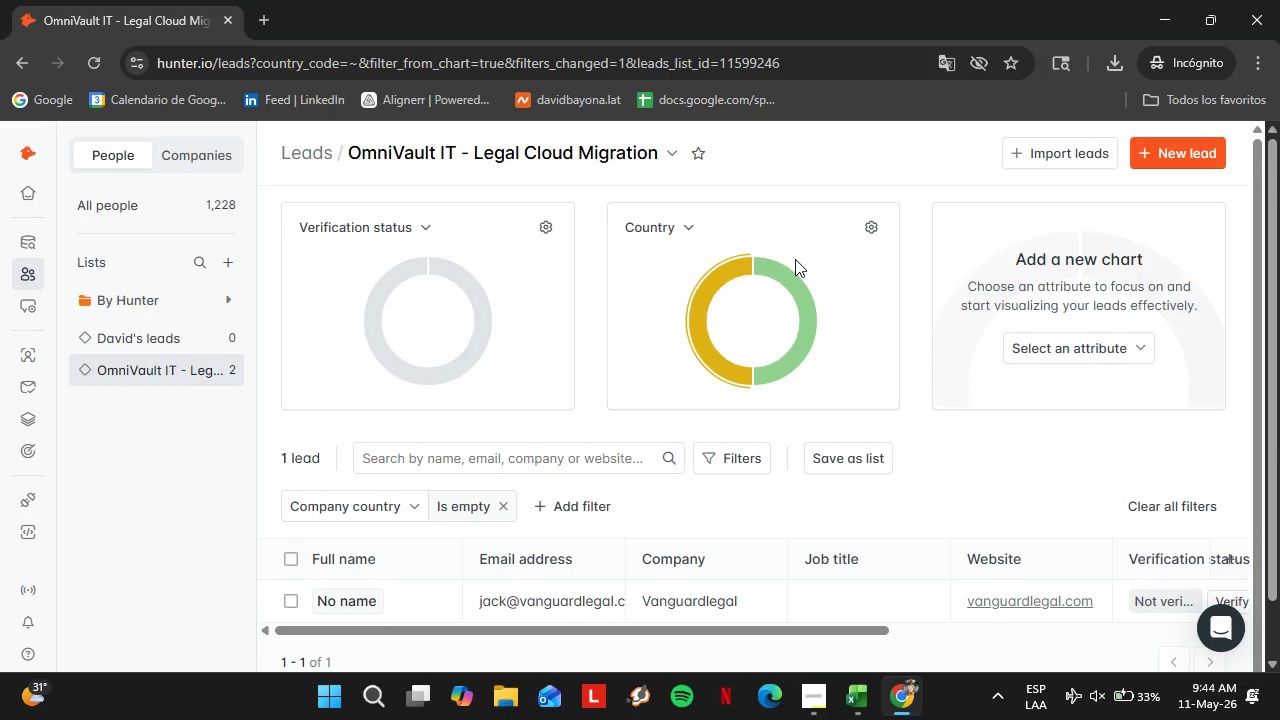 
wait(11.09)
 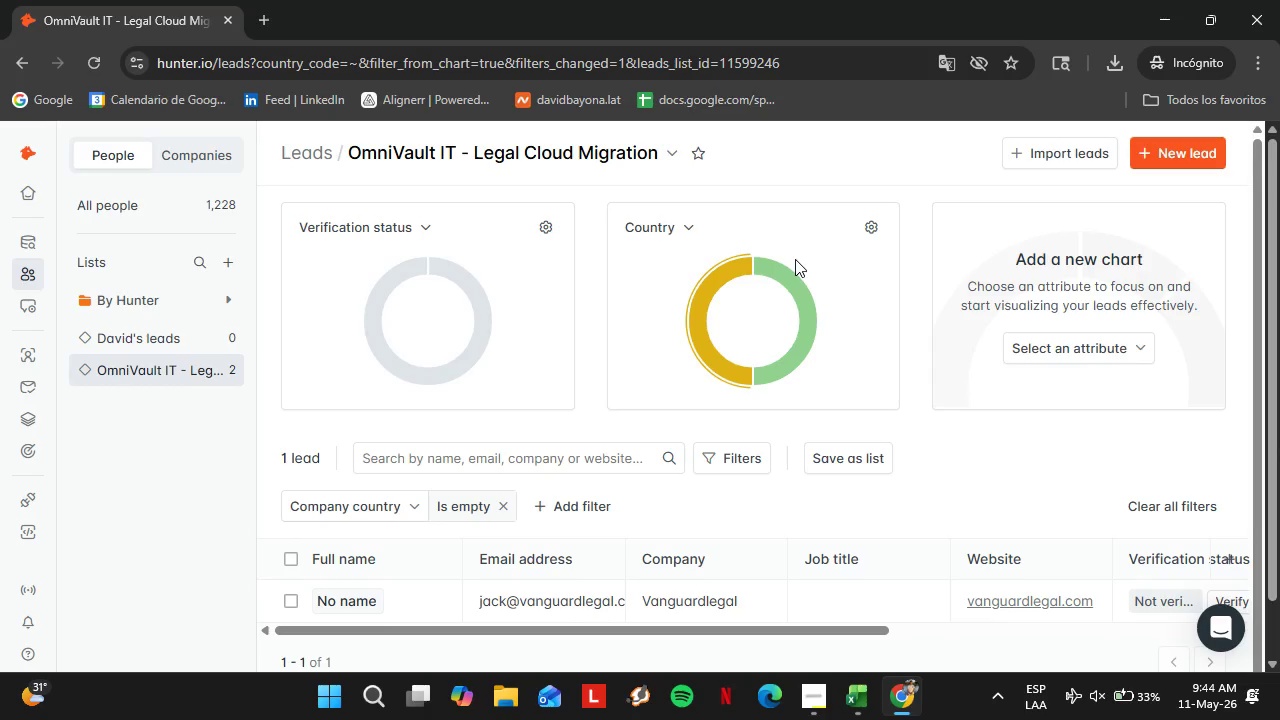 
double_click([704, 316])
 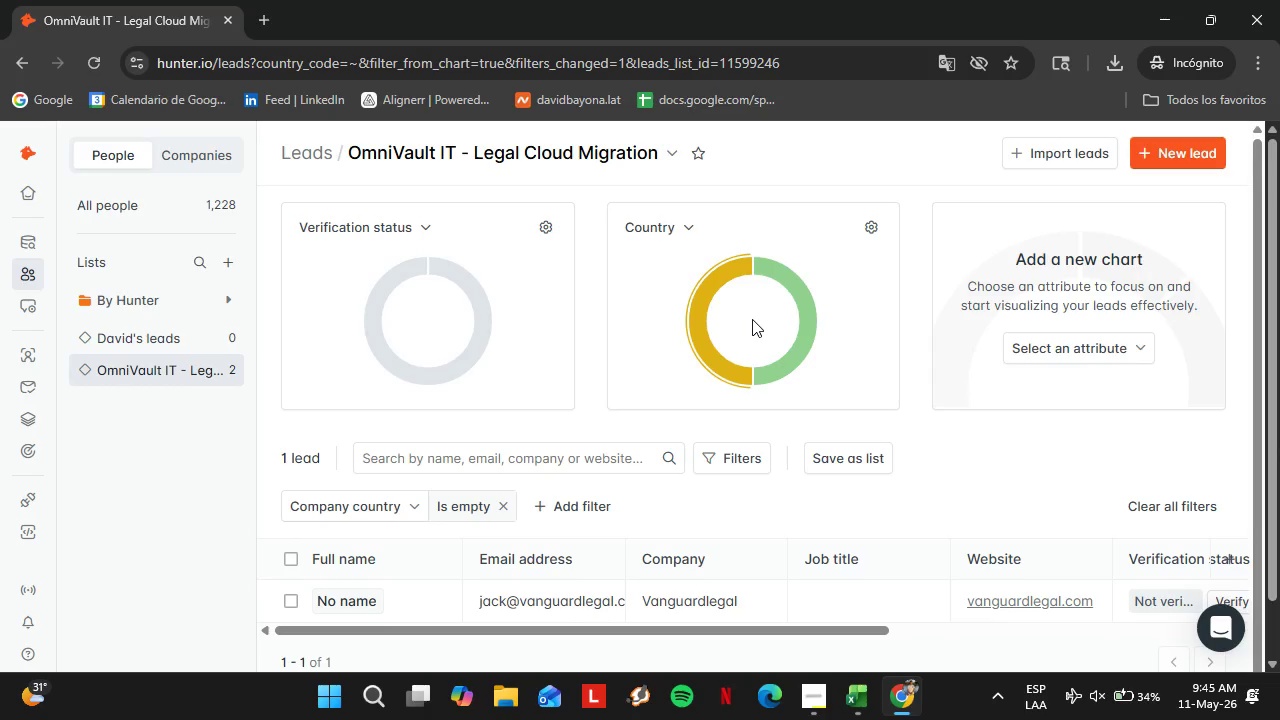 
wait(60.61)
 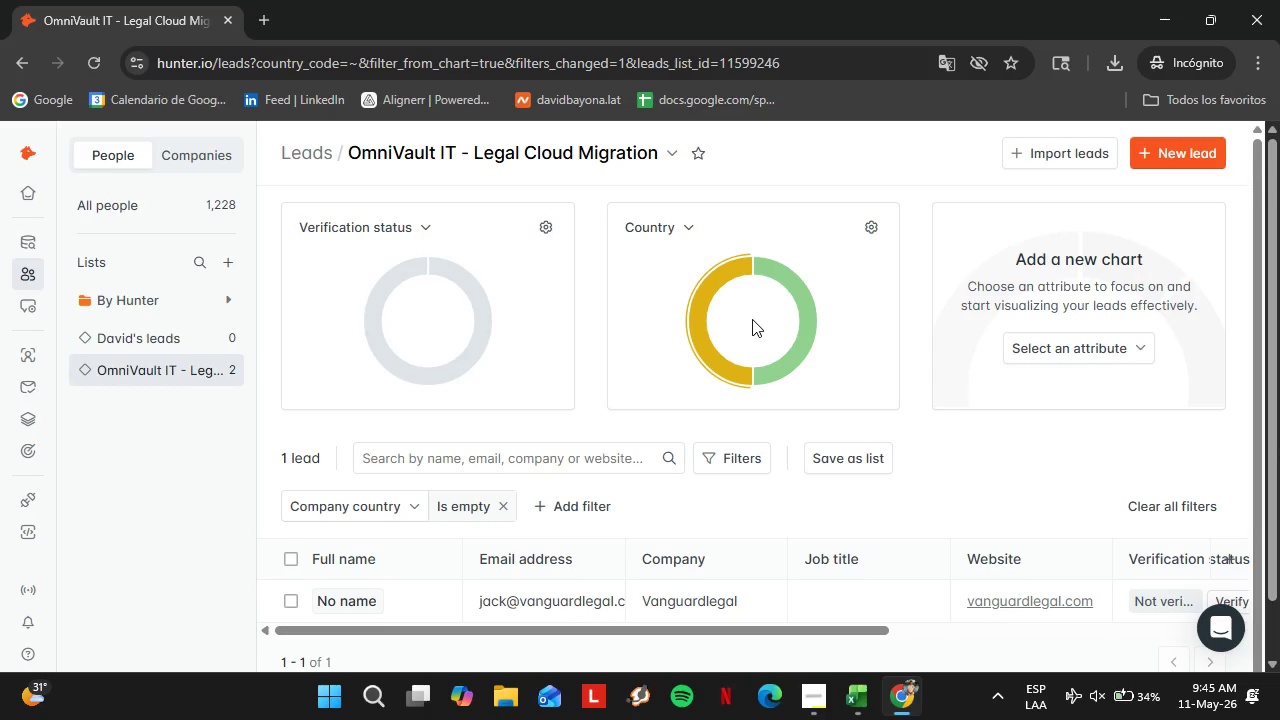 
left_click([291, 598])
 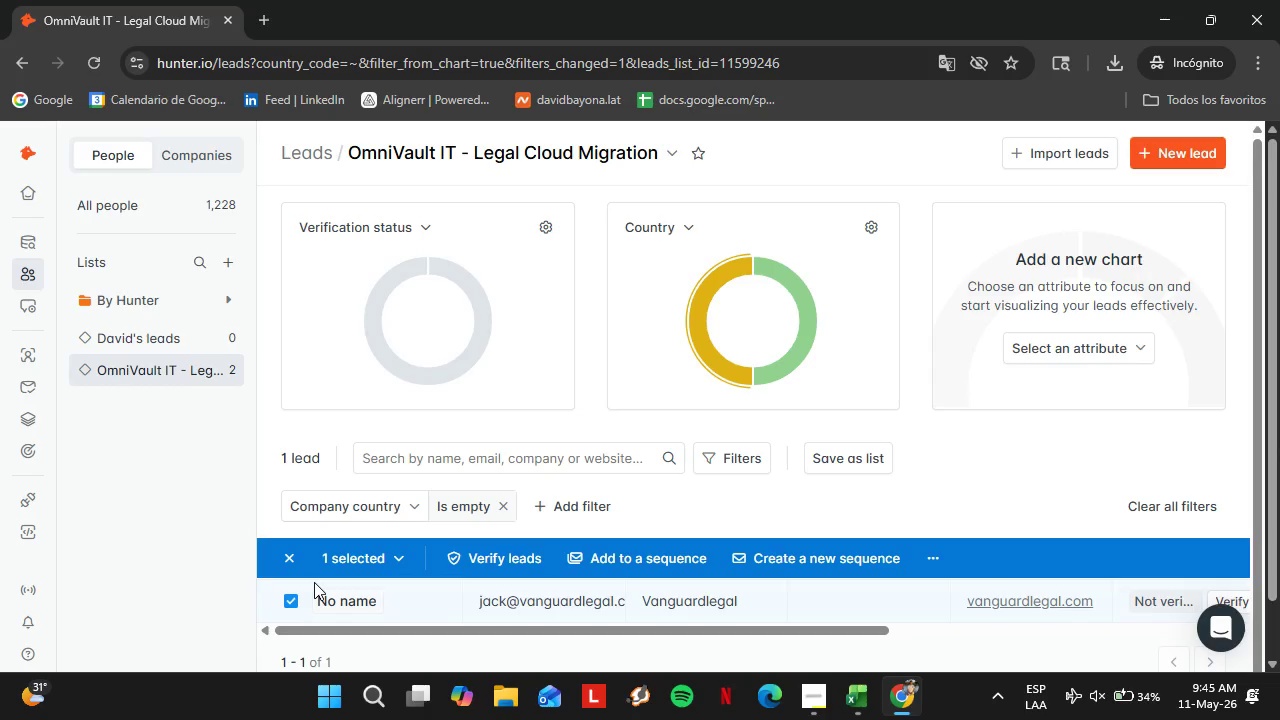 
wait(15.98)
 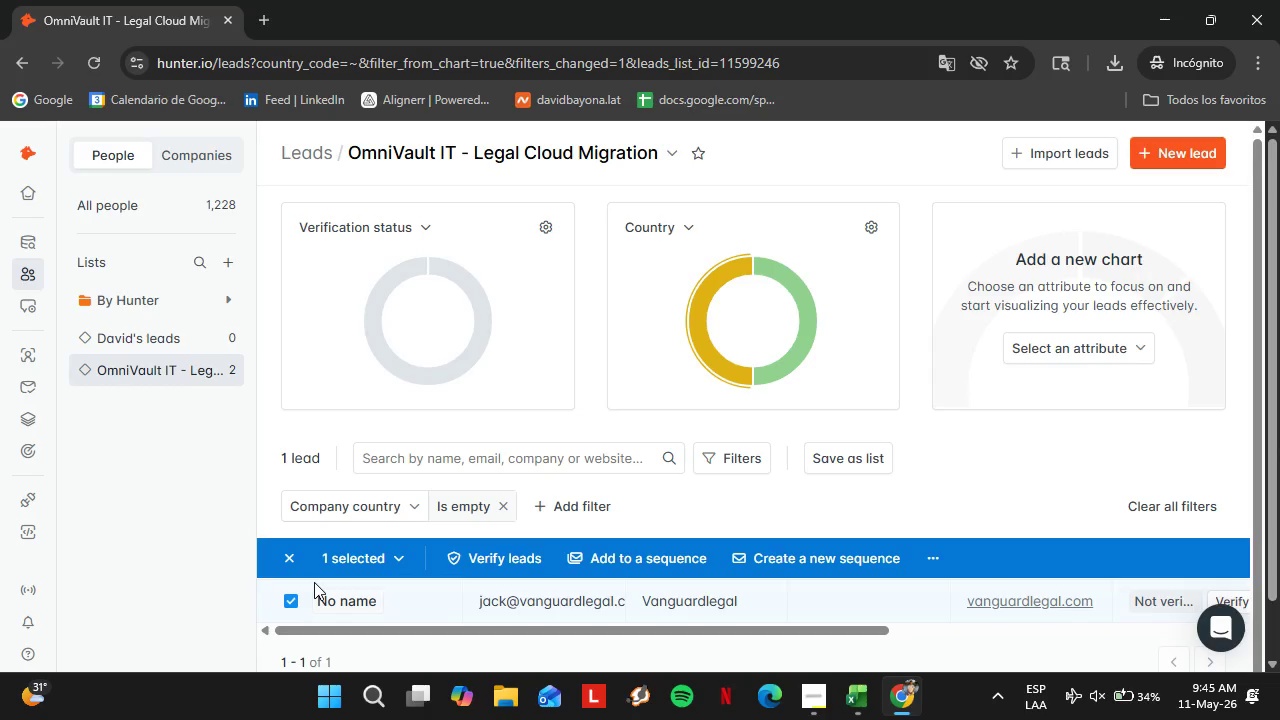 
left_click([930, 553])
 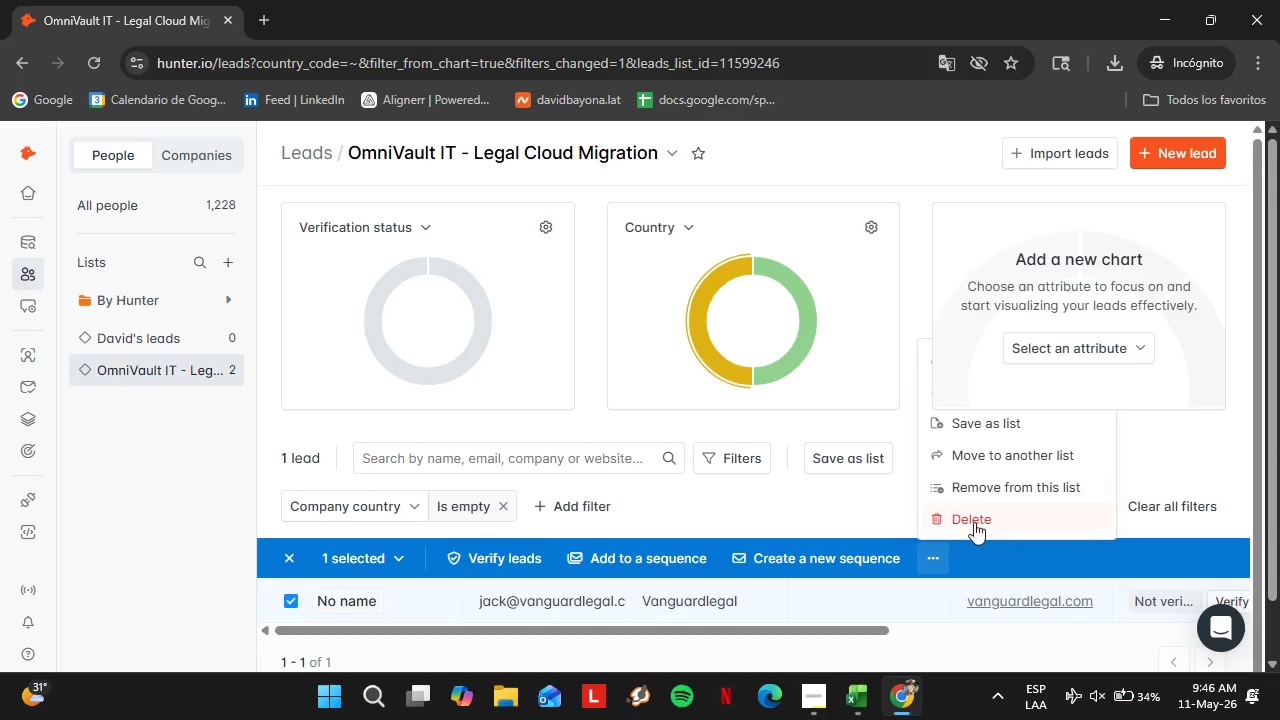 
left_click([971, 519])
 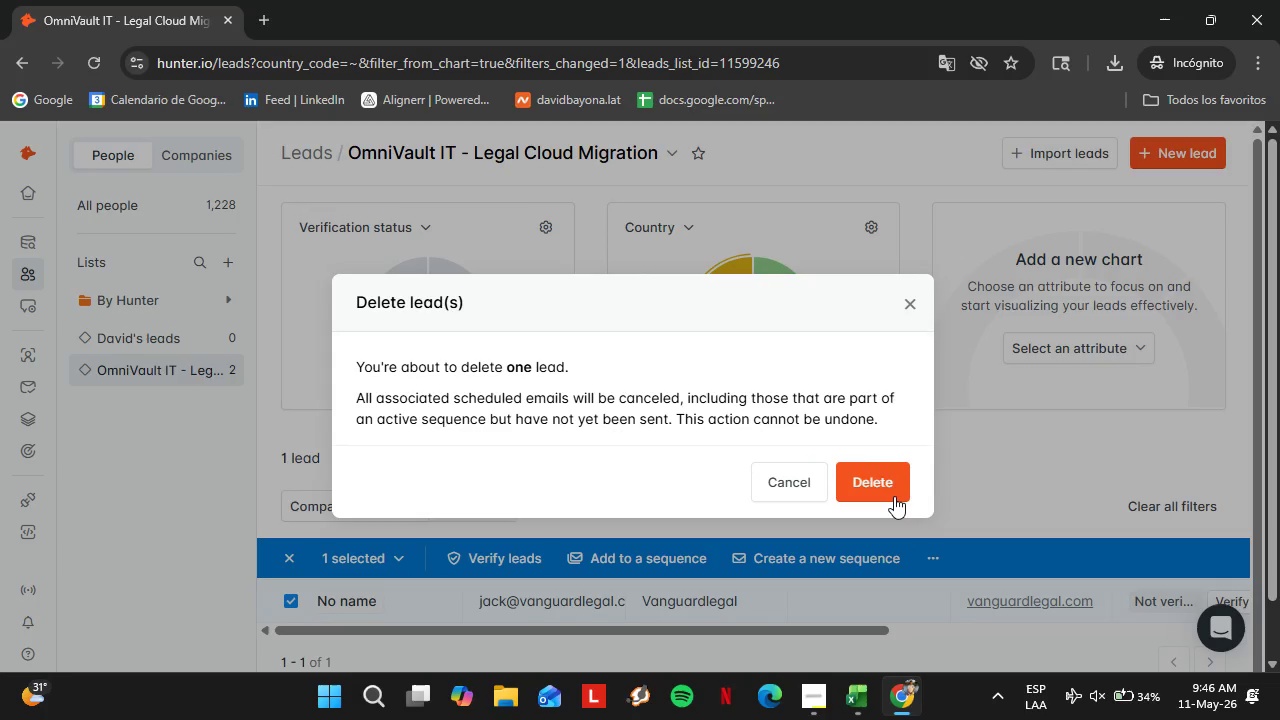 
left_click([889, 495])
 